 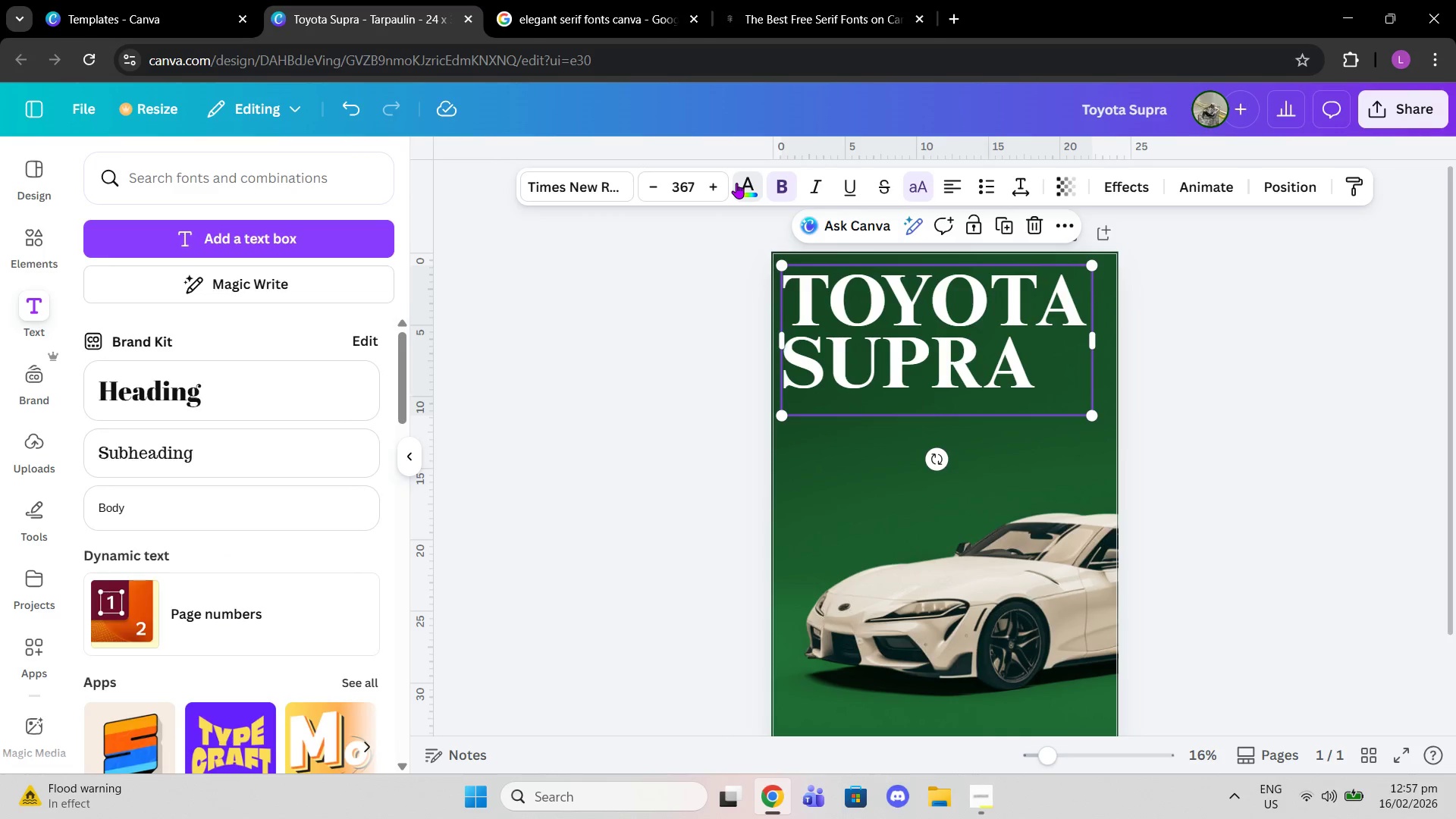 
left_click([90, 278])
 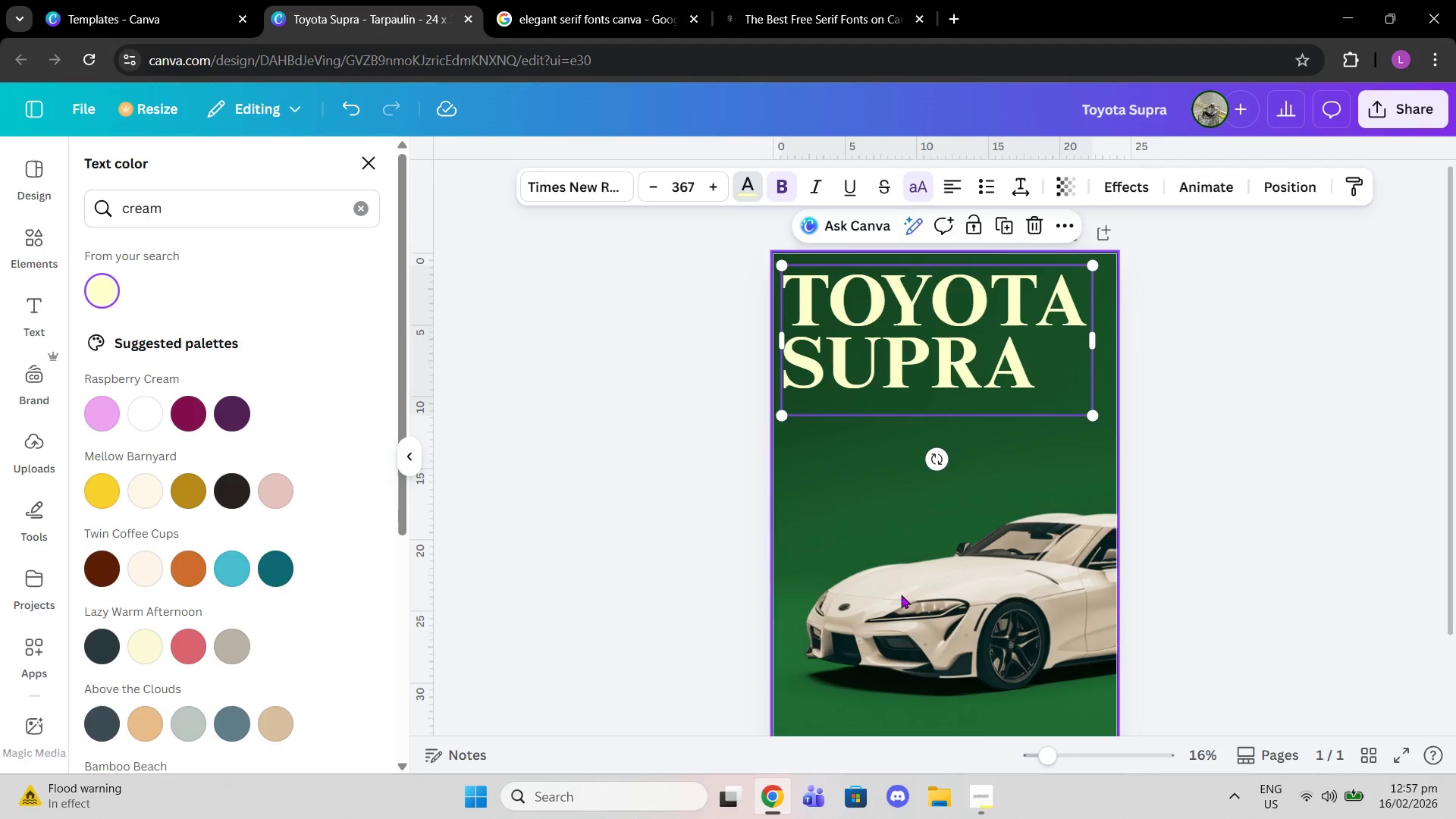 
left_click([918, 610])
 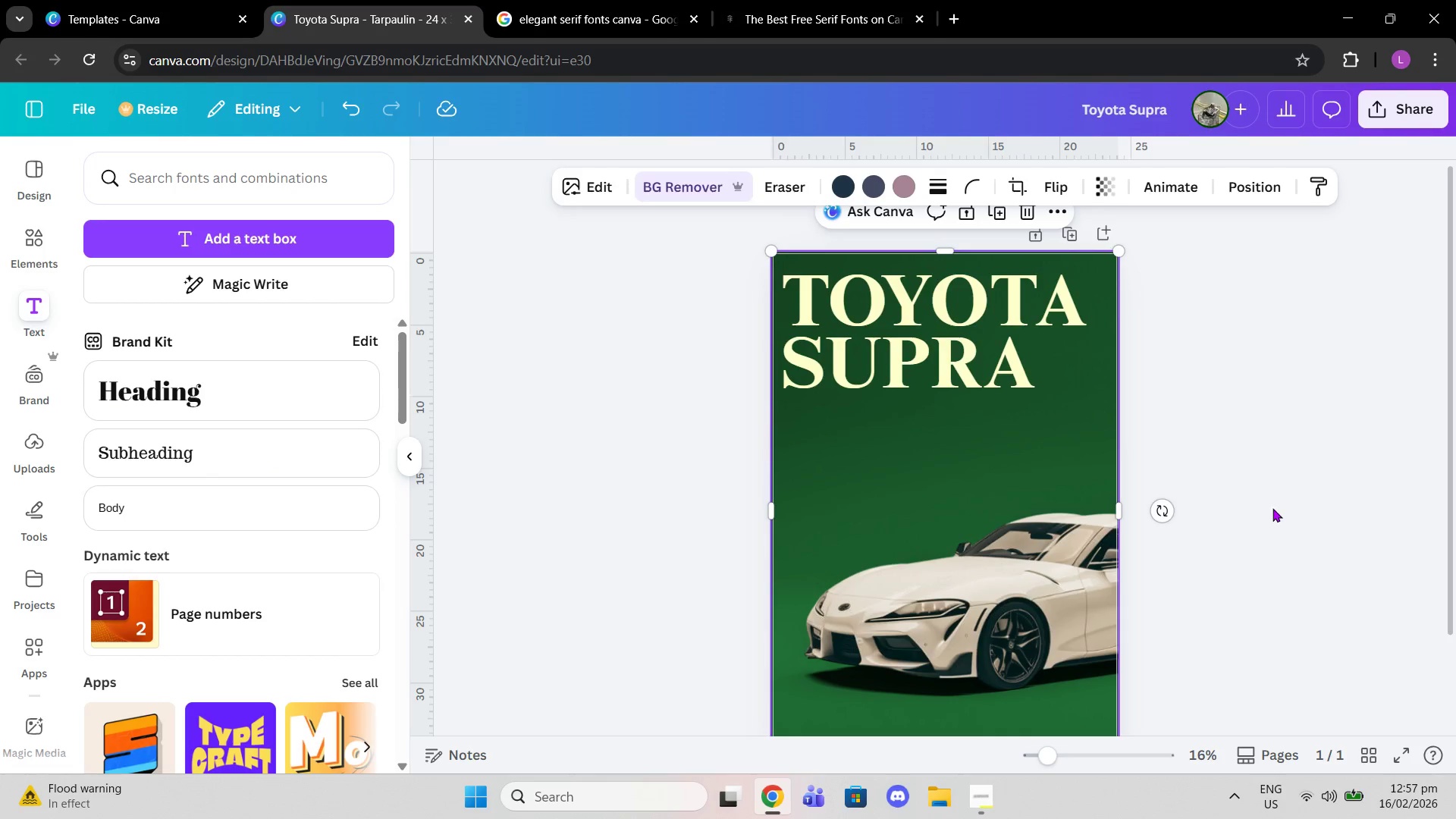 
left_click([1273, 508])
 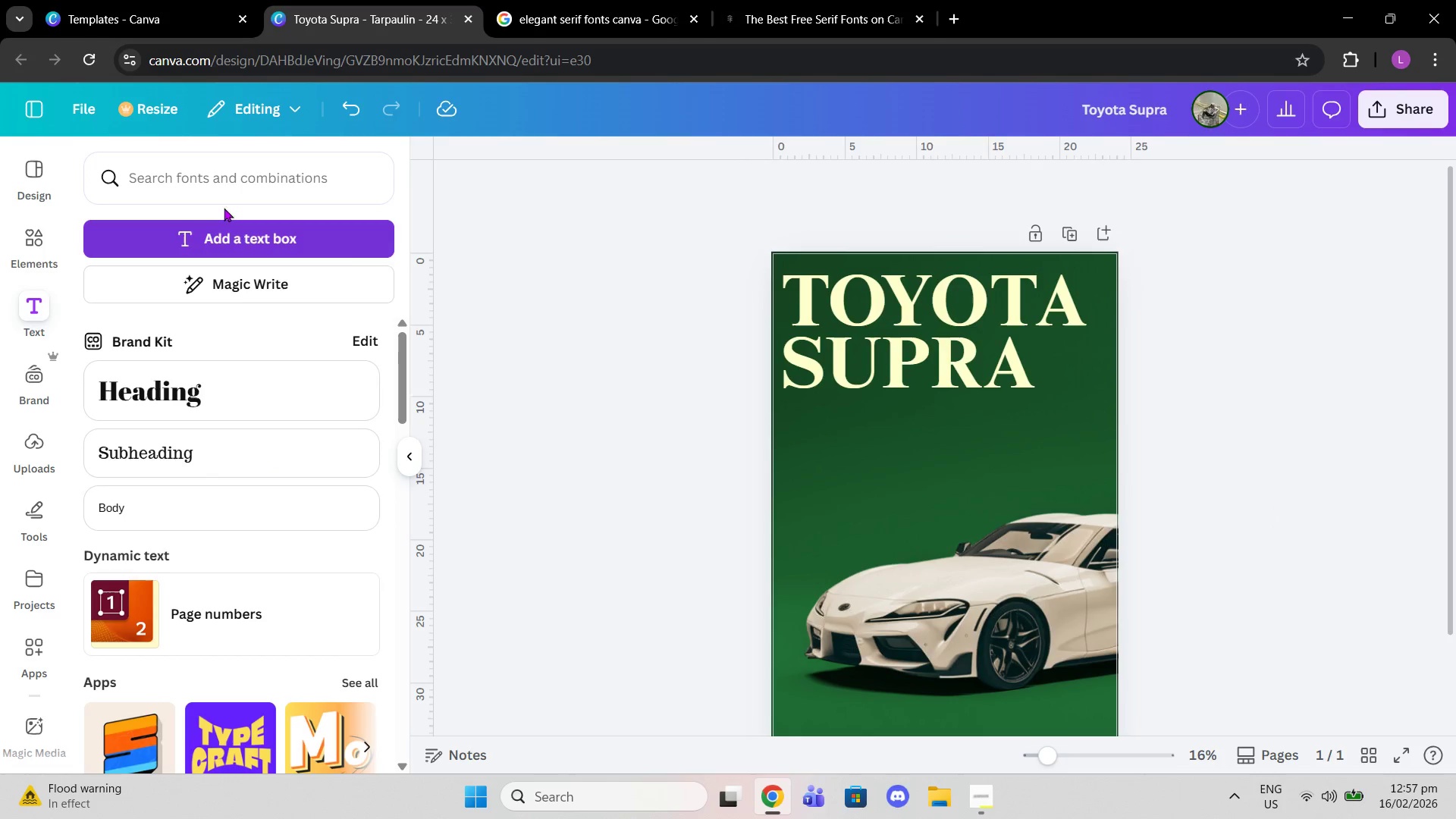 
double_click([195, 184])
 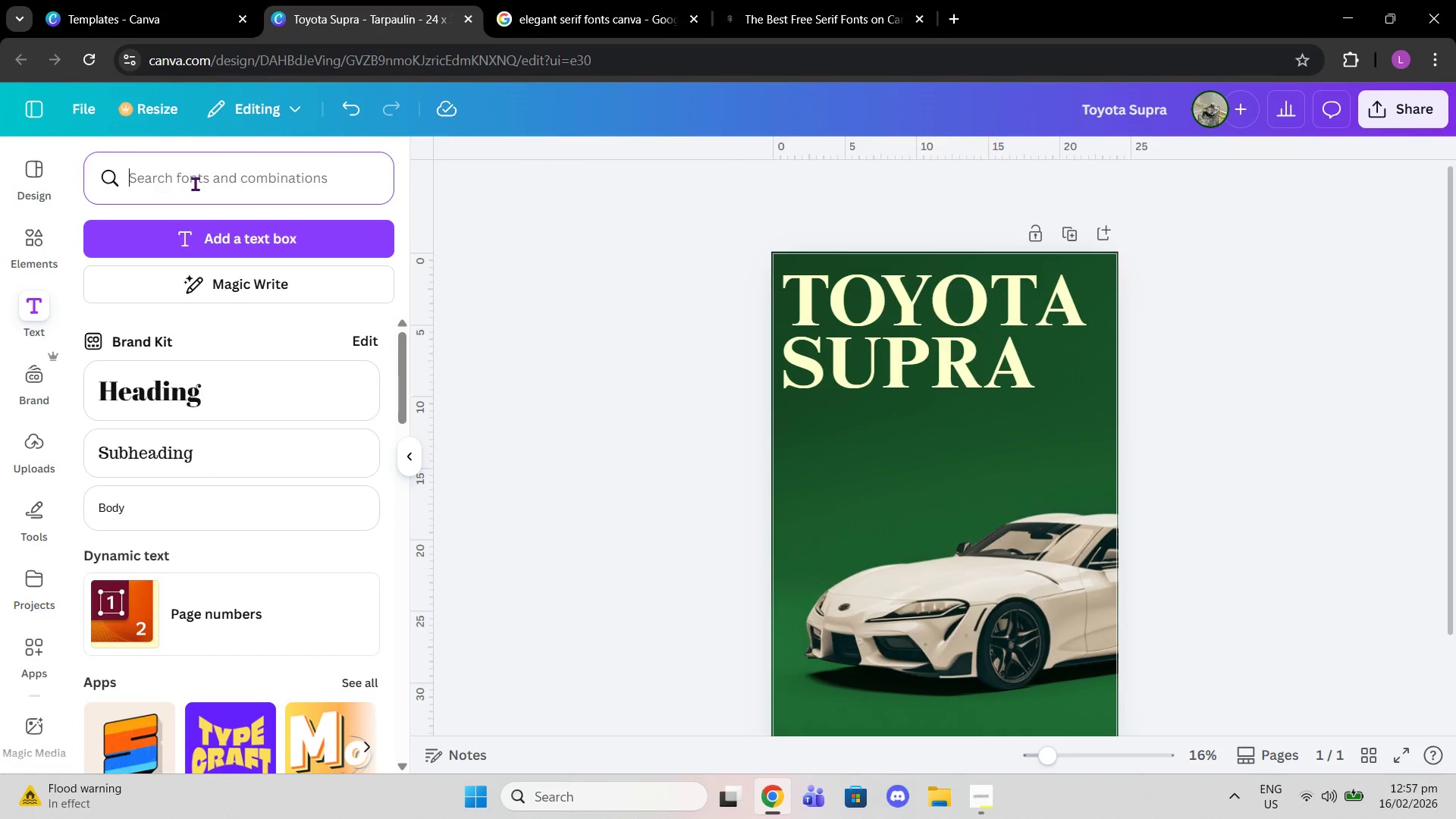 
type(overlay )
 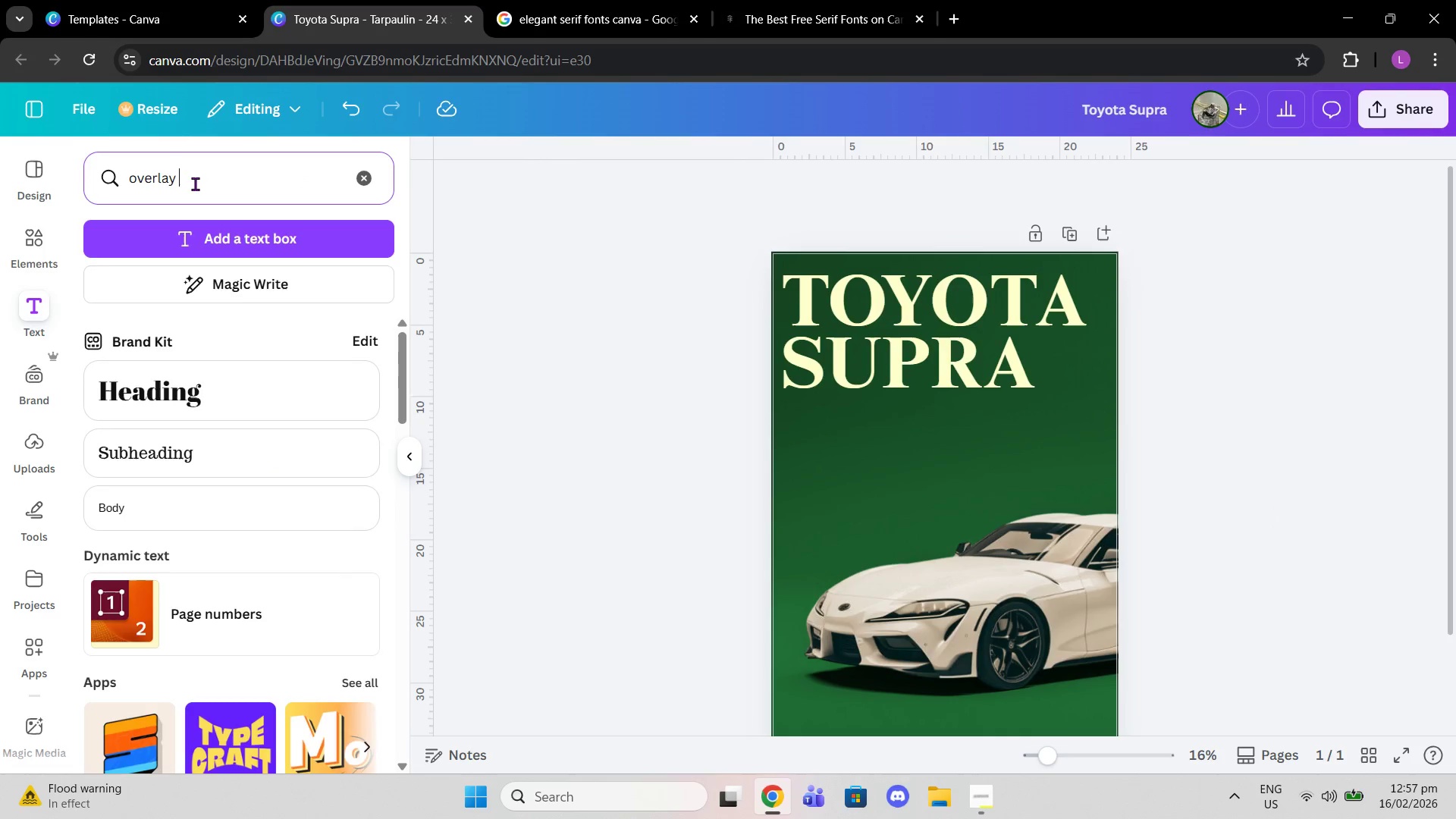 
key(Enter)
 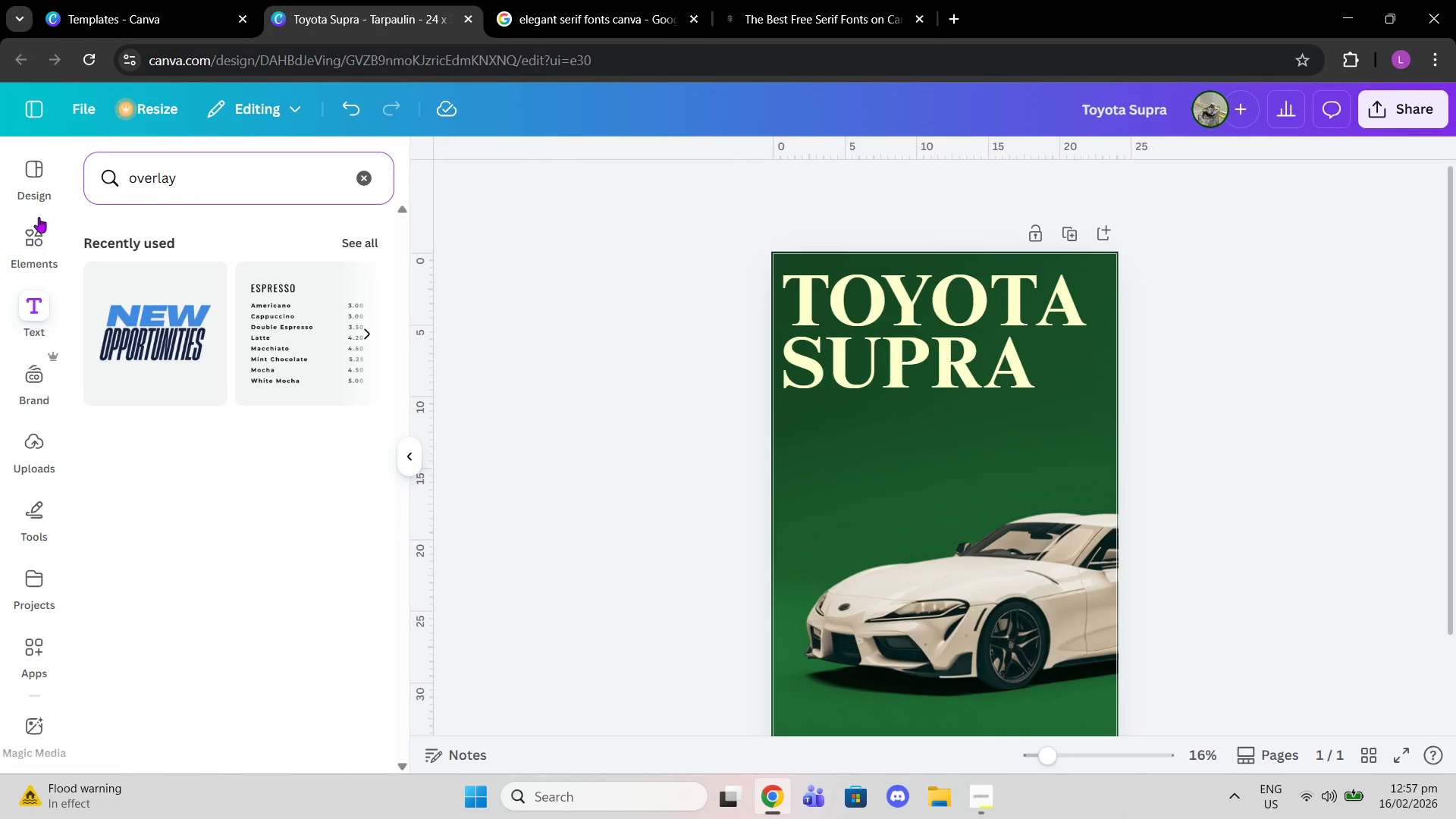 
left_click([41, 235])
 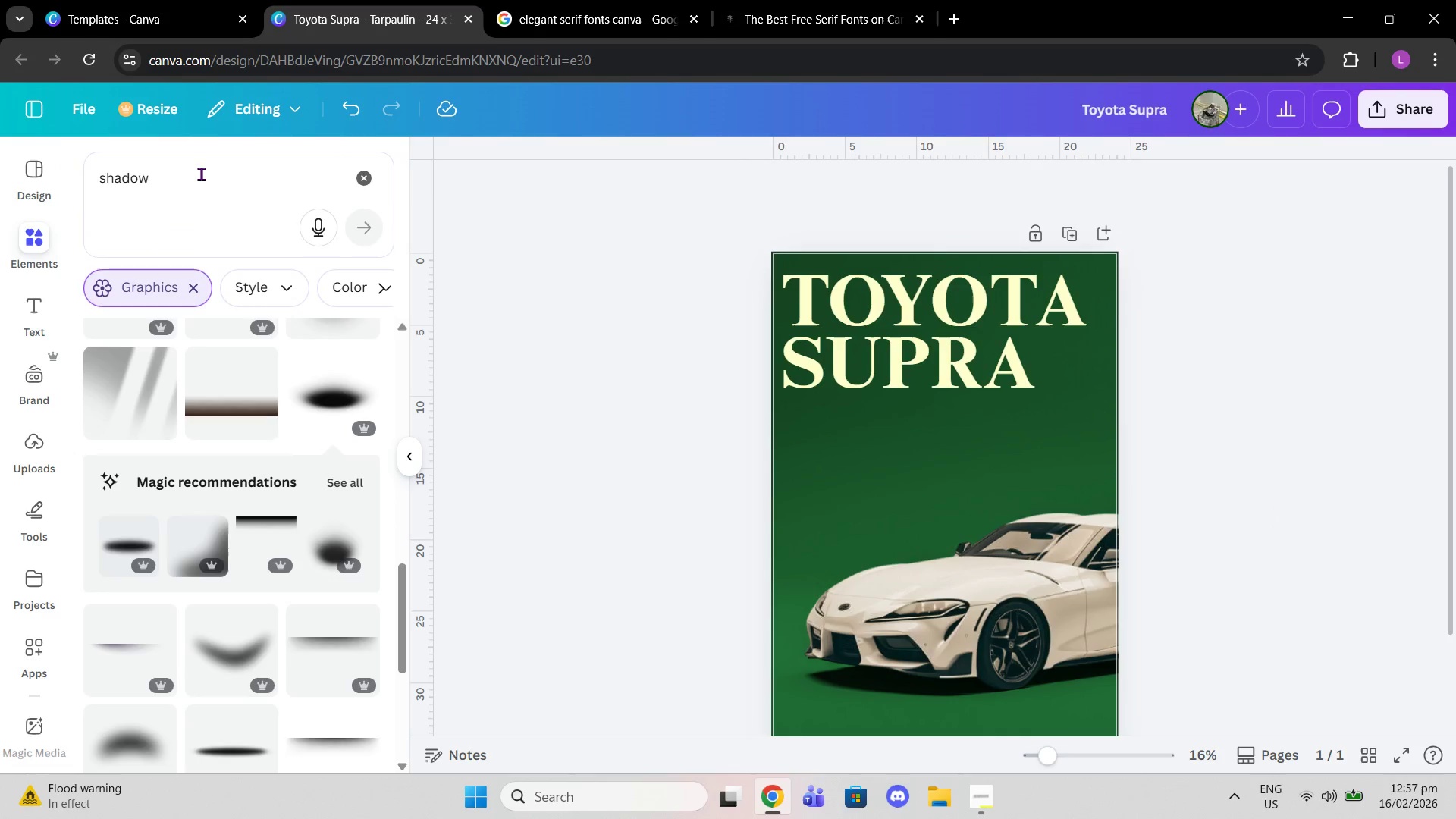 
left_click([202, 174])
 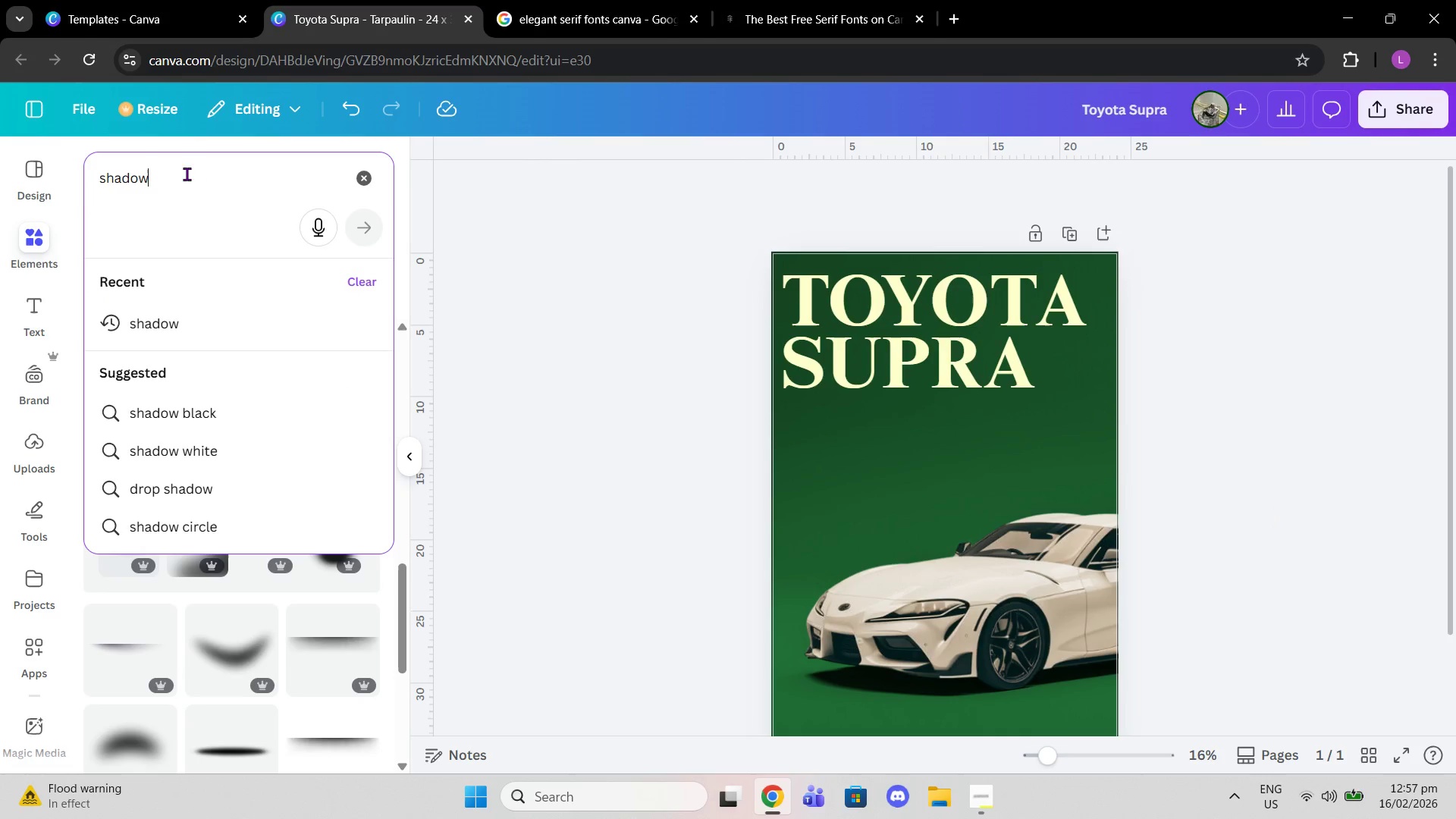 
left_click_drag(start_coordinate=[202, 174], to_coordinate=[71, 186])
 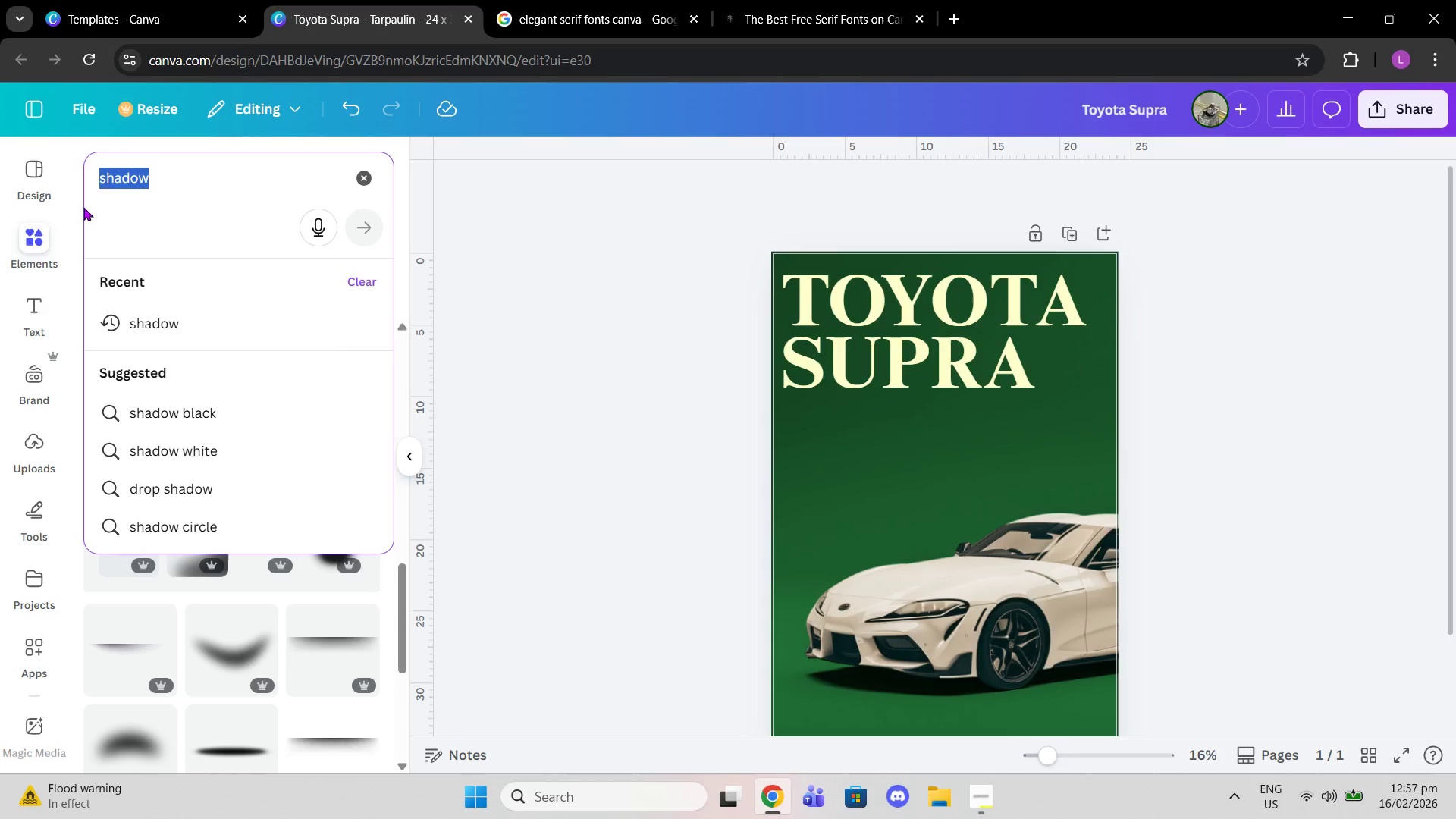 
type(overlay)
 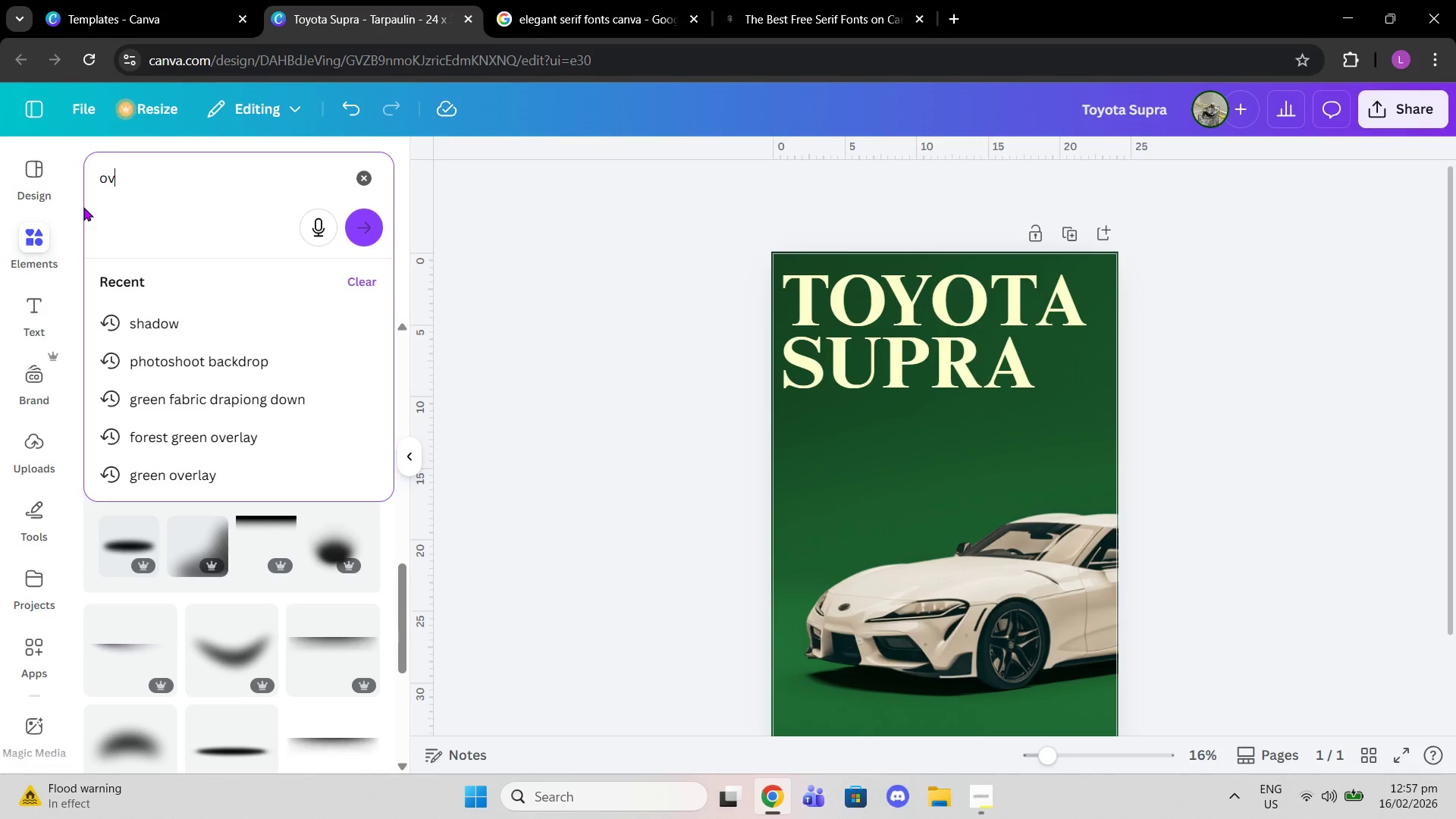 
key(Enter)
 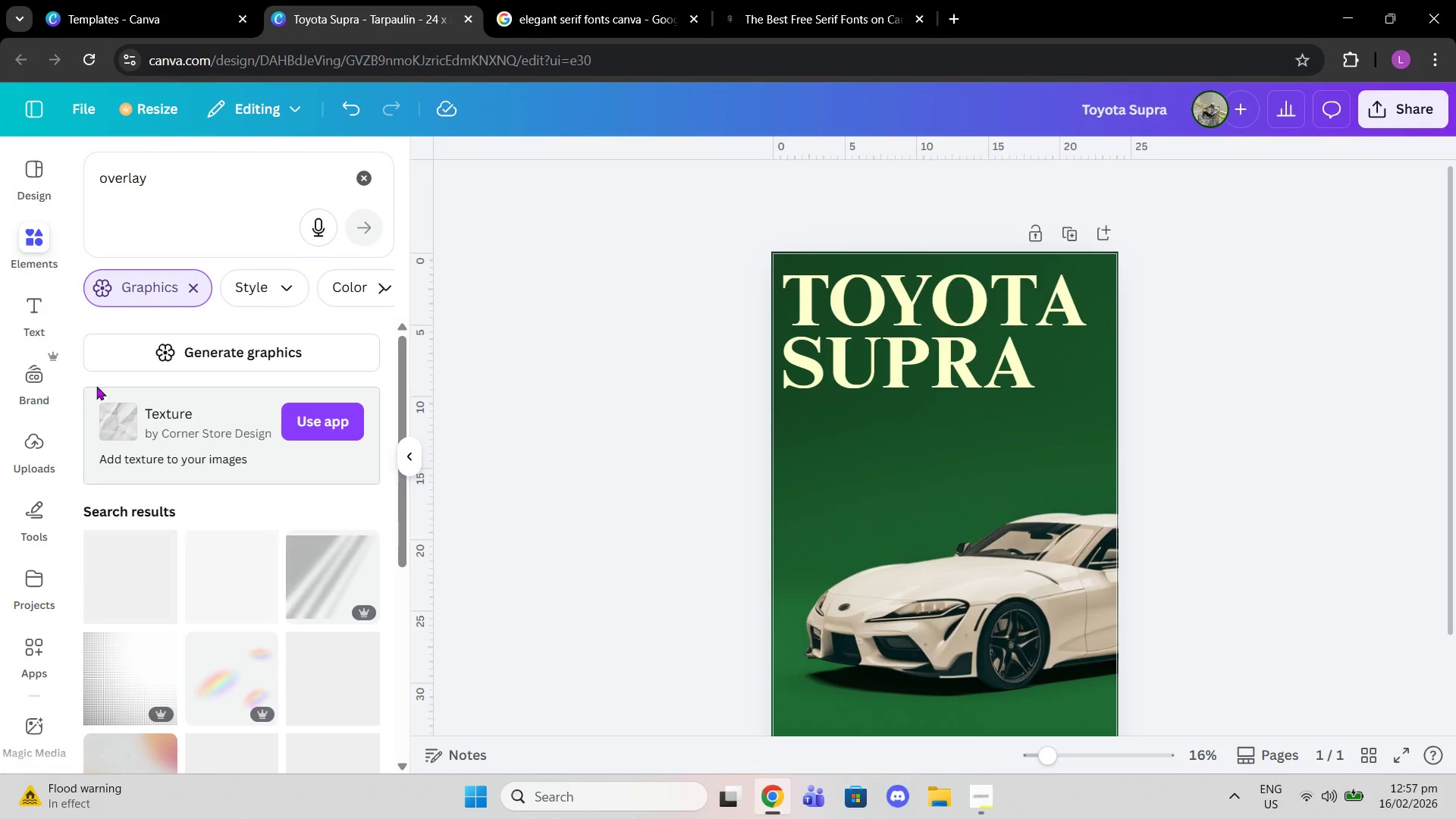 
scroll: coordinate [367, 515], scroll_direction: down, amount: 4.0
 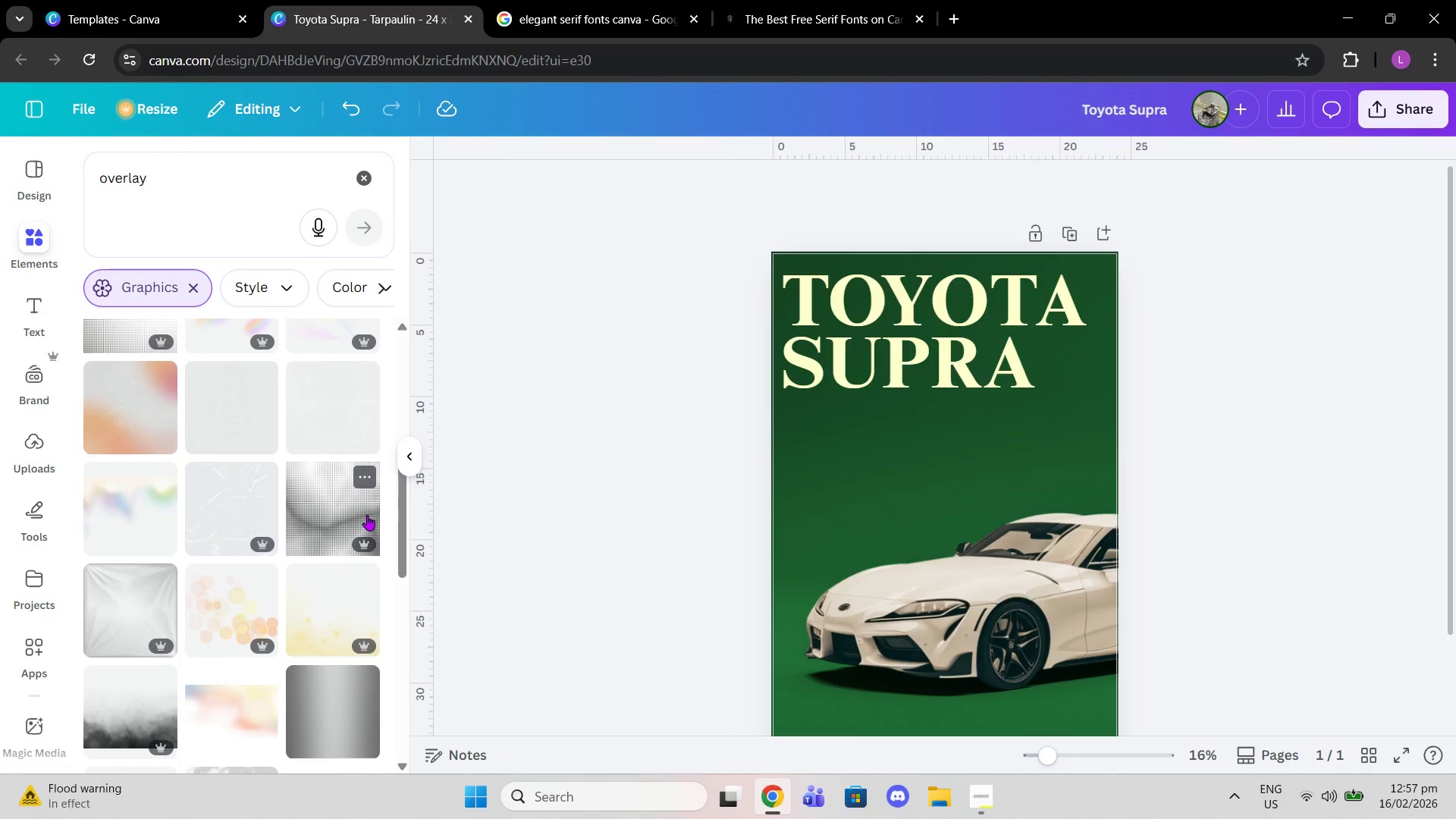 
scroll: coordinate [394, 610], scroll_direction: up, amount: 3.0
 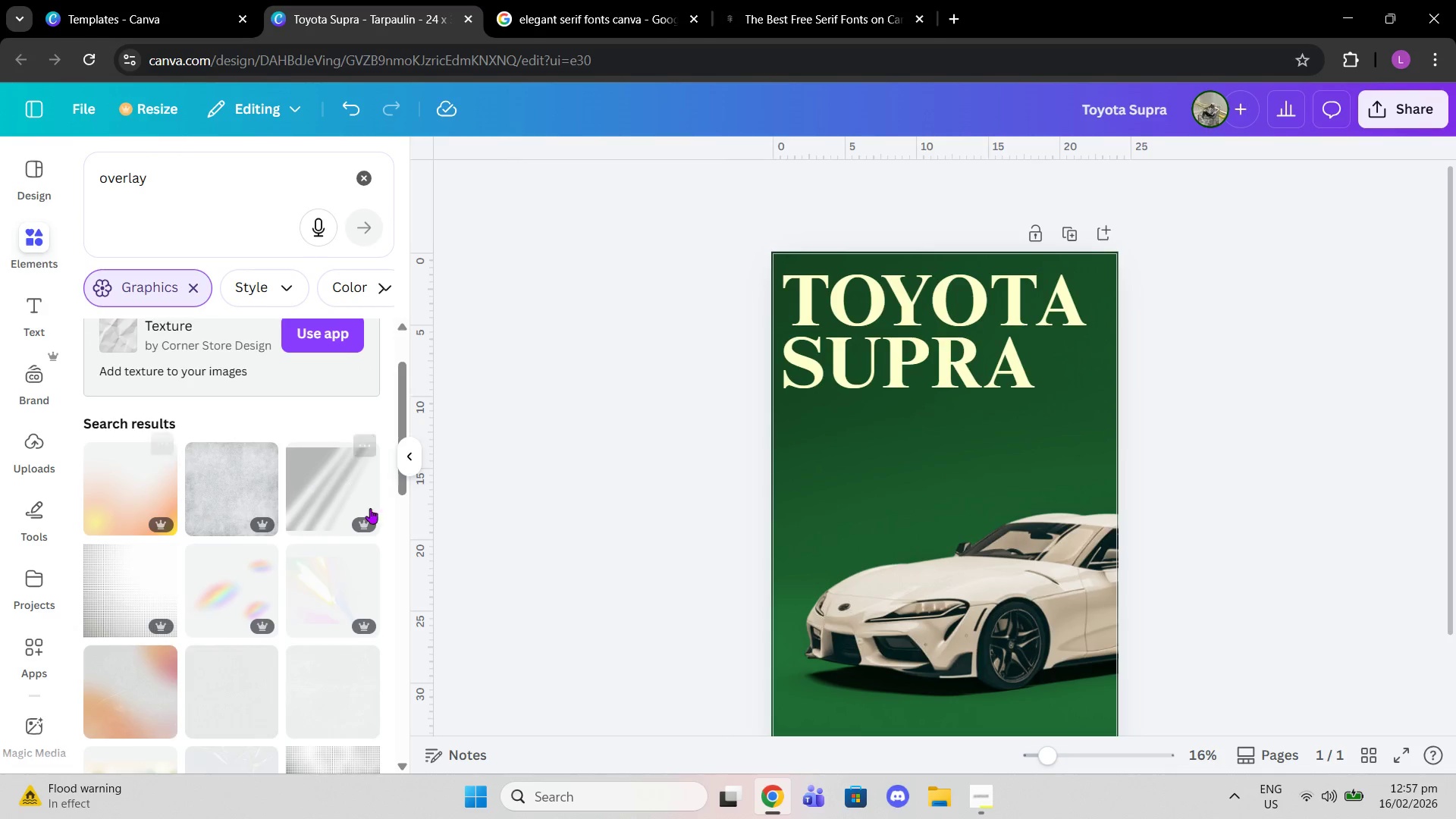 
scroll: coordinate [337, 671], scroll_direction: down, amount: 5.0
 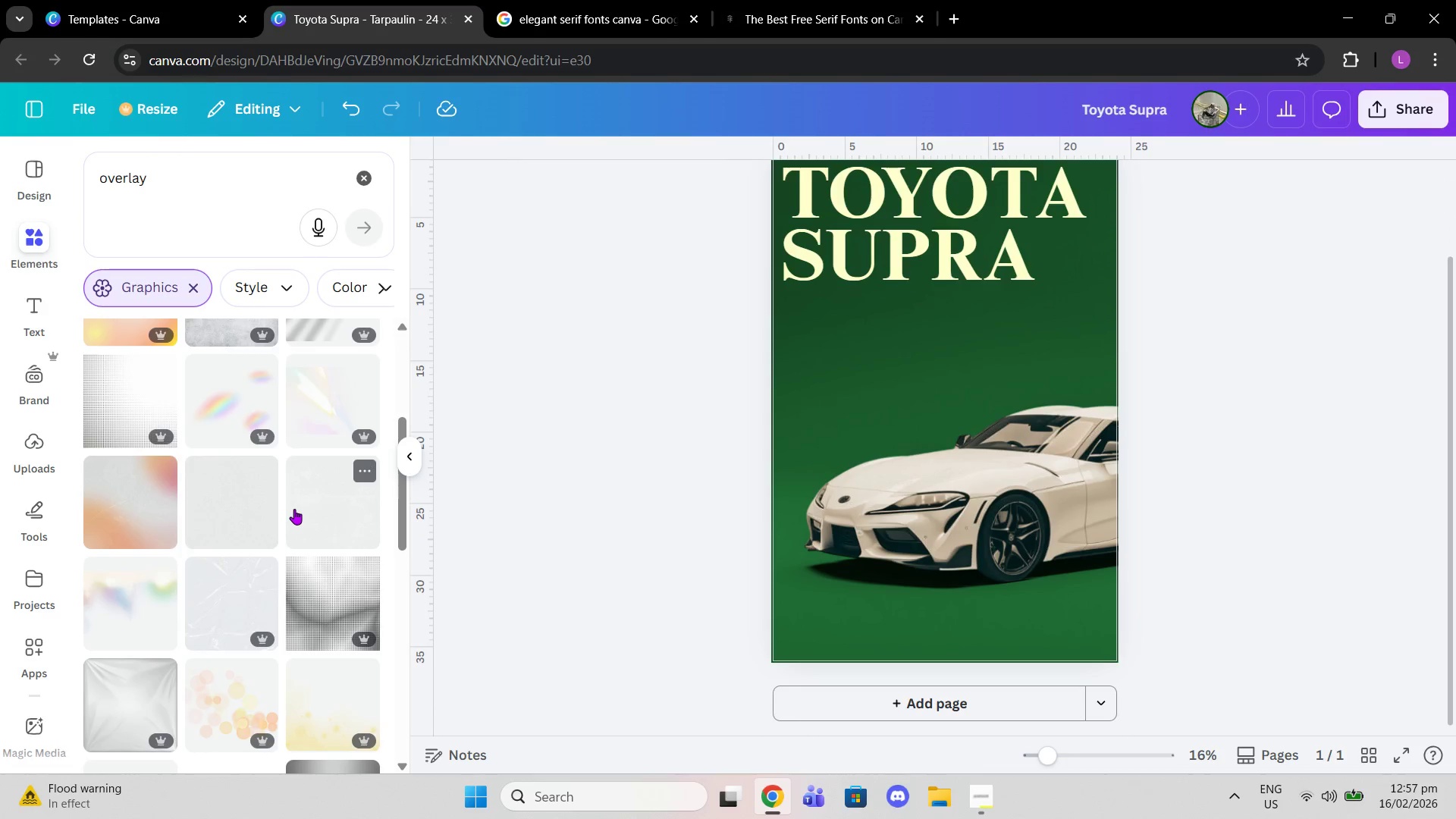 
left_click([294, 509])
 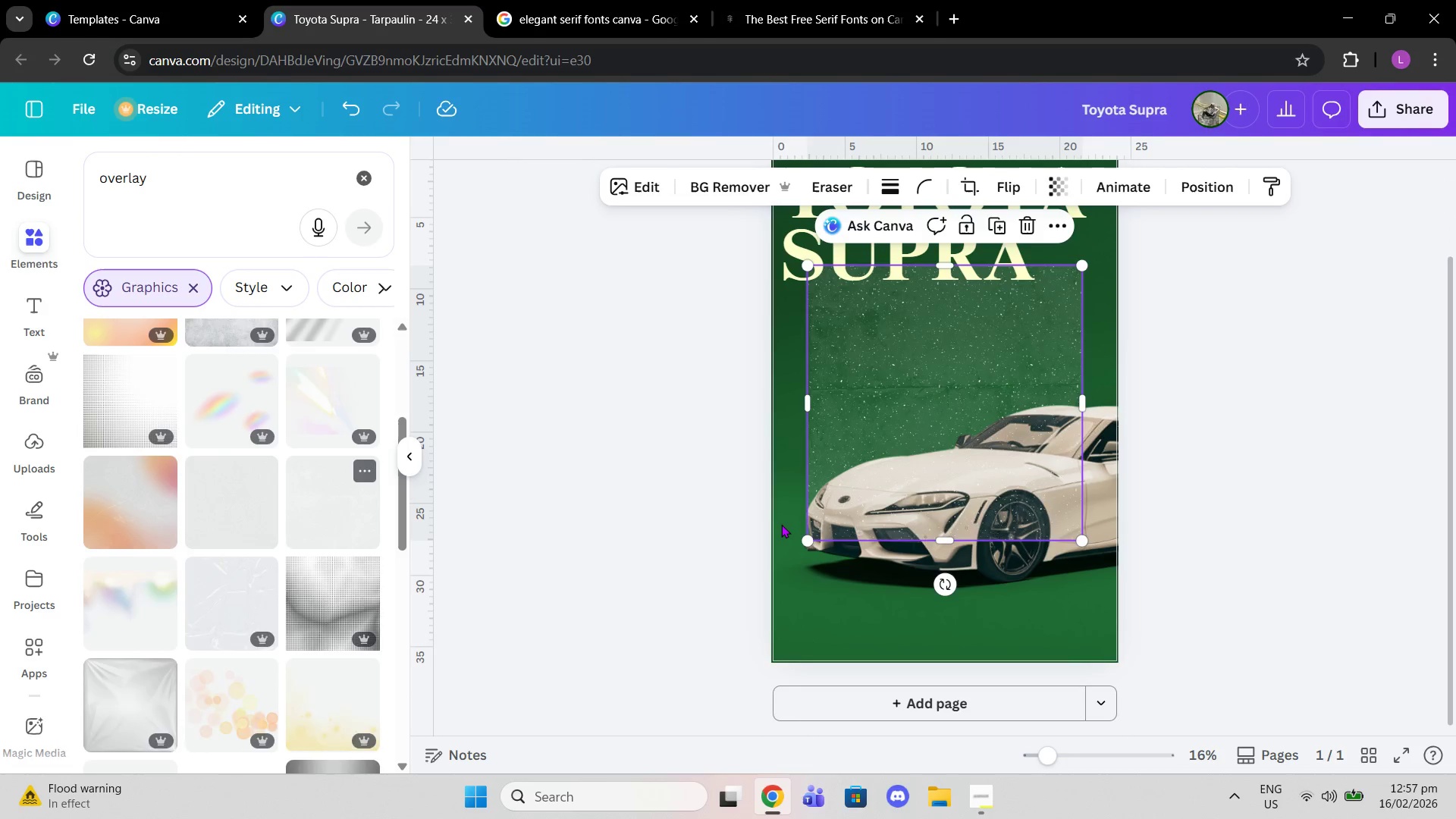 
scroll: coordinate [782, 524], scroll_direction: up, amount: 2.0
 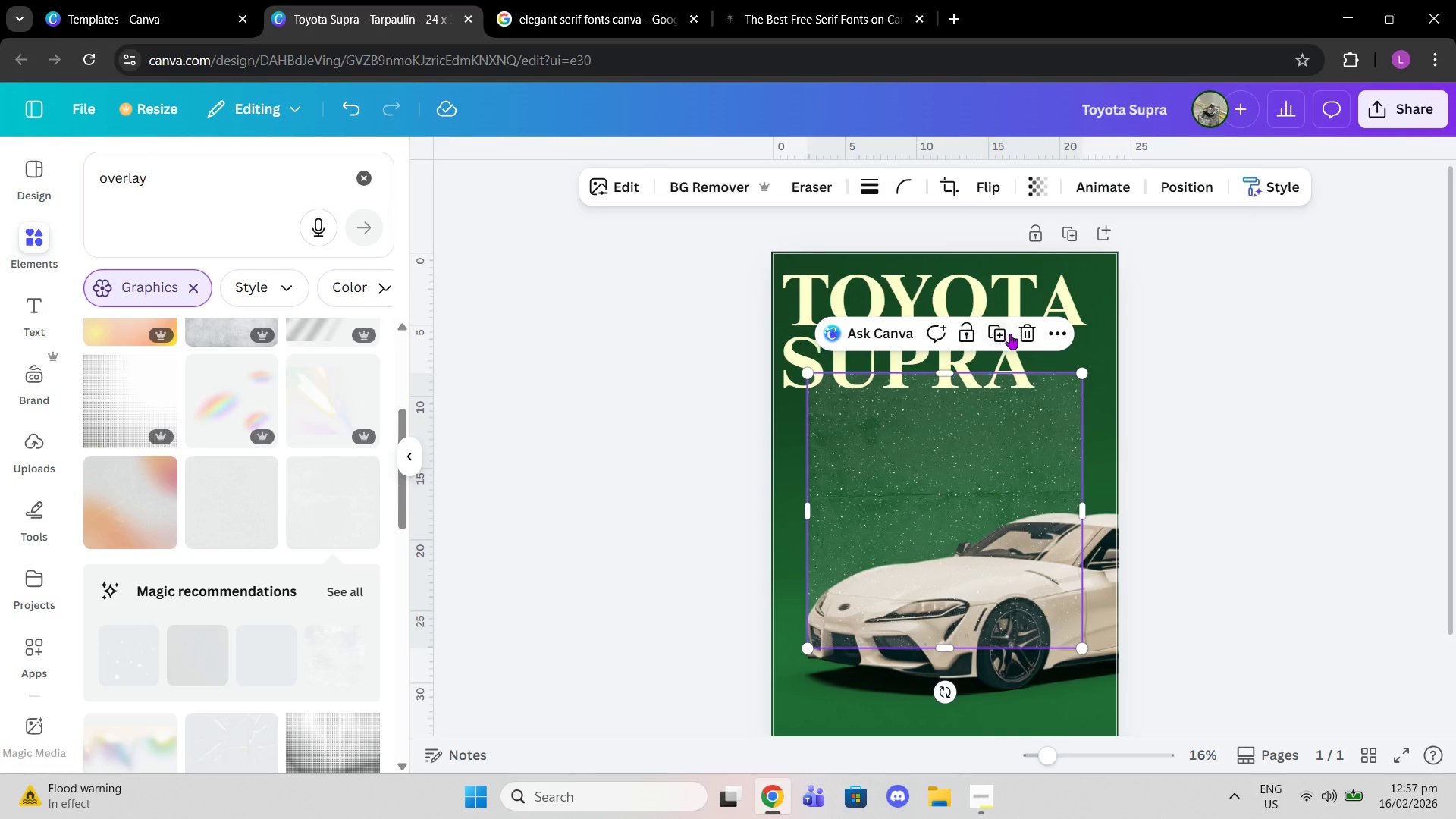 
left_click([1028, 335])
 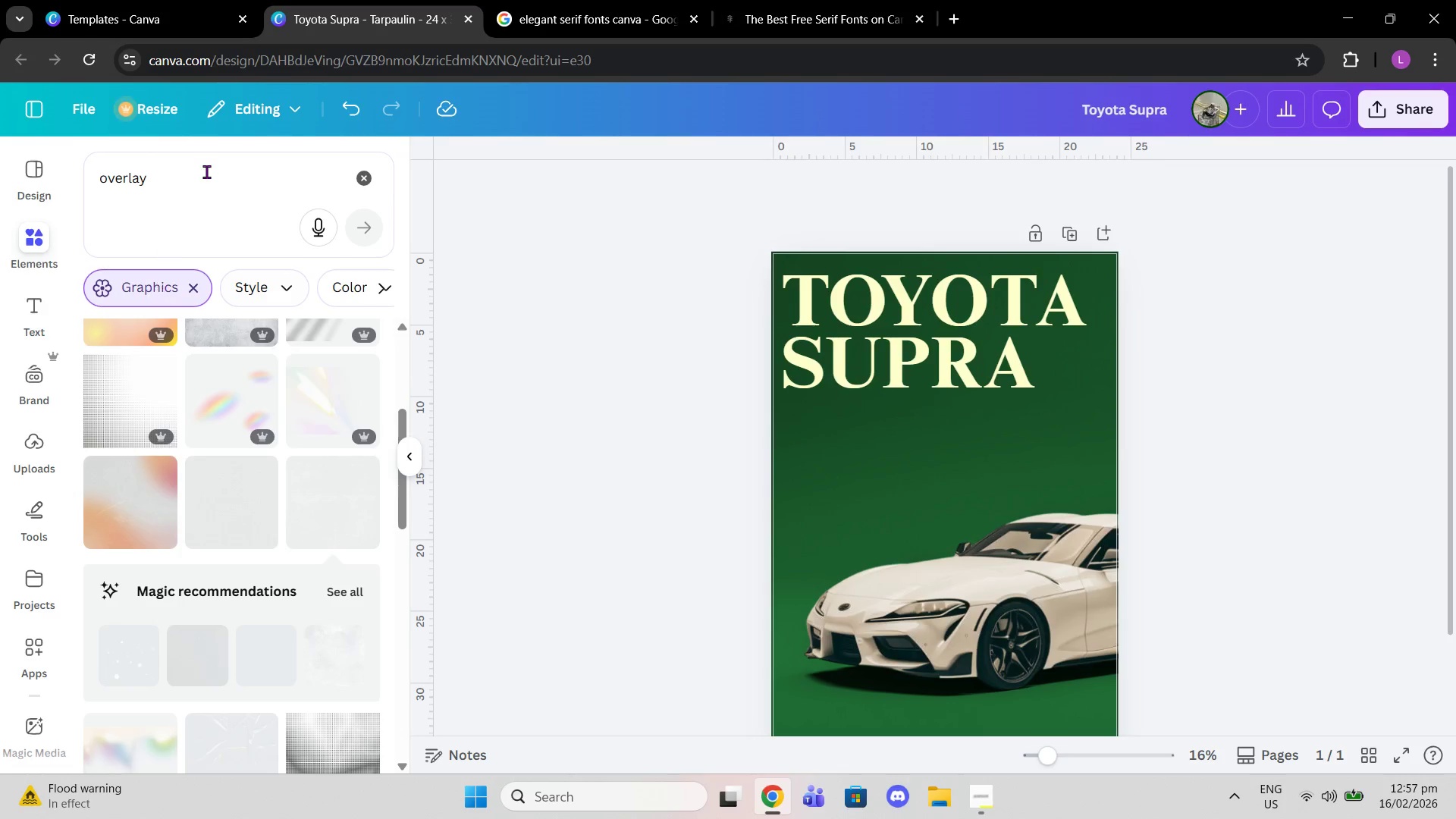 
left_click([207, 169])
 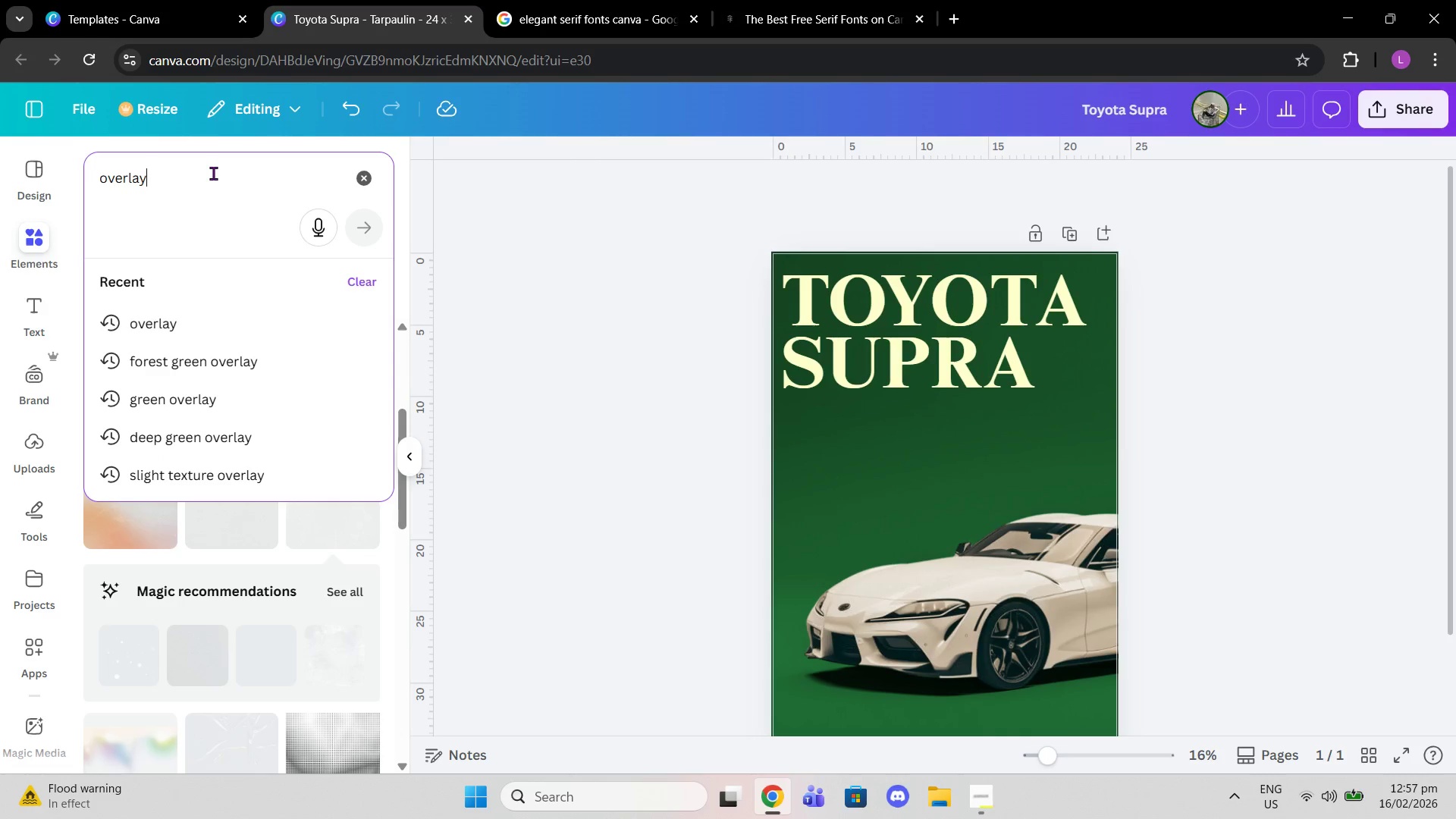 
type( cream)
 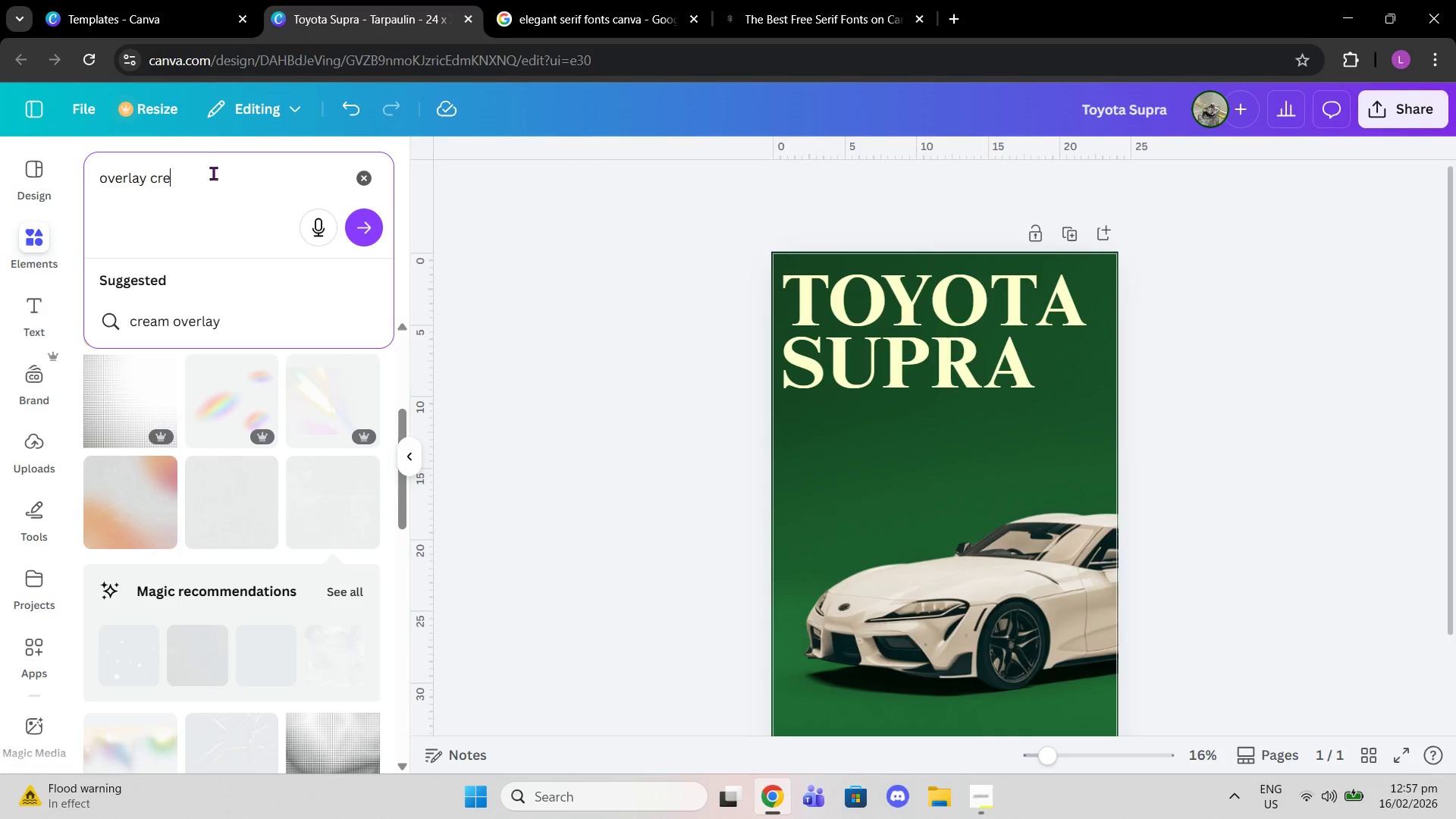 
key(Enter)
 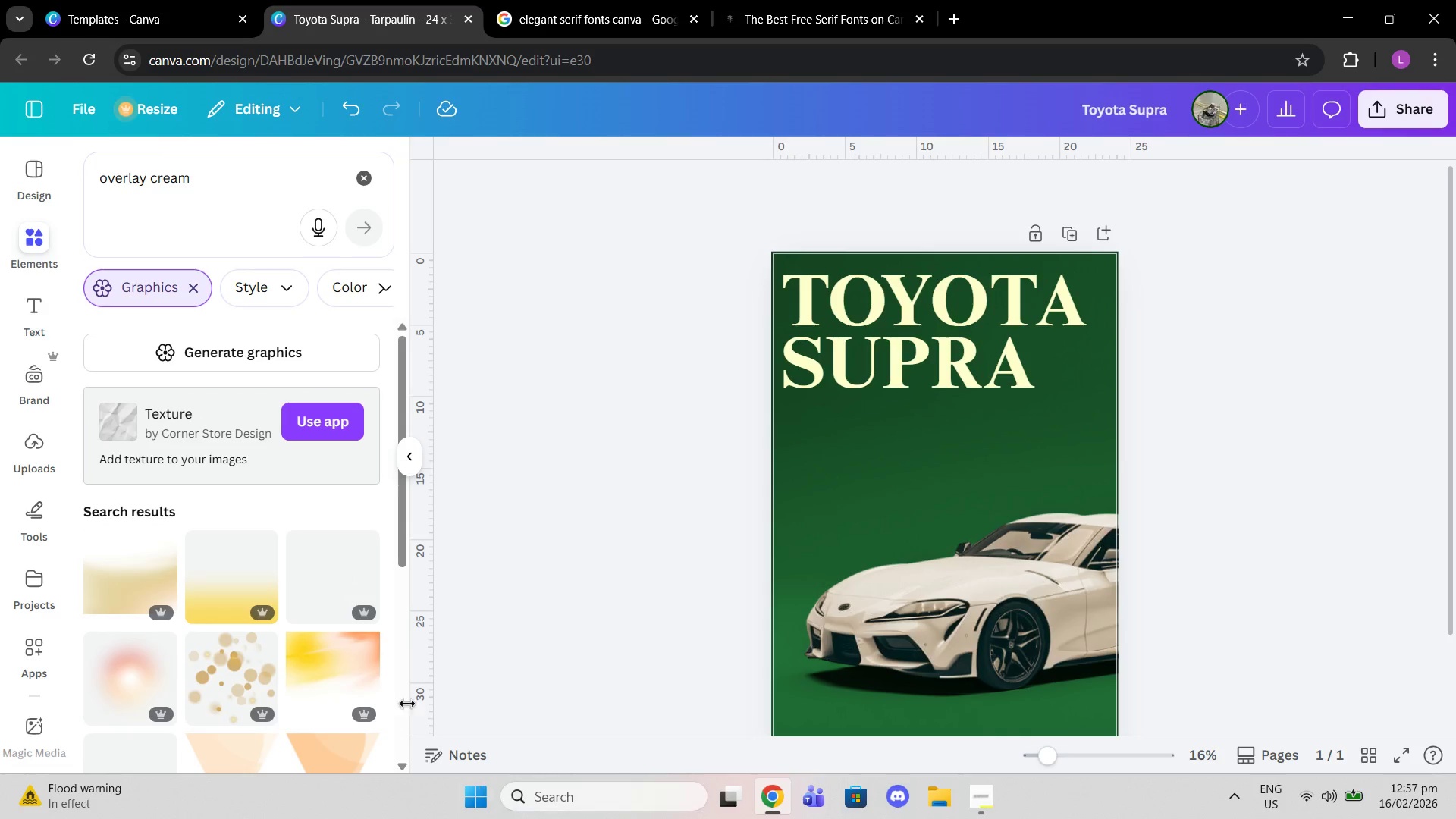 
left_click([322, 604])
 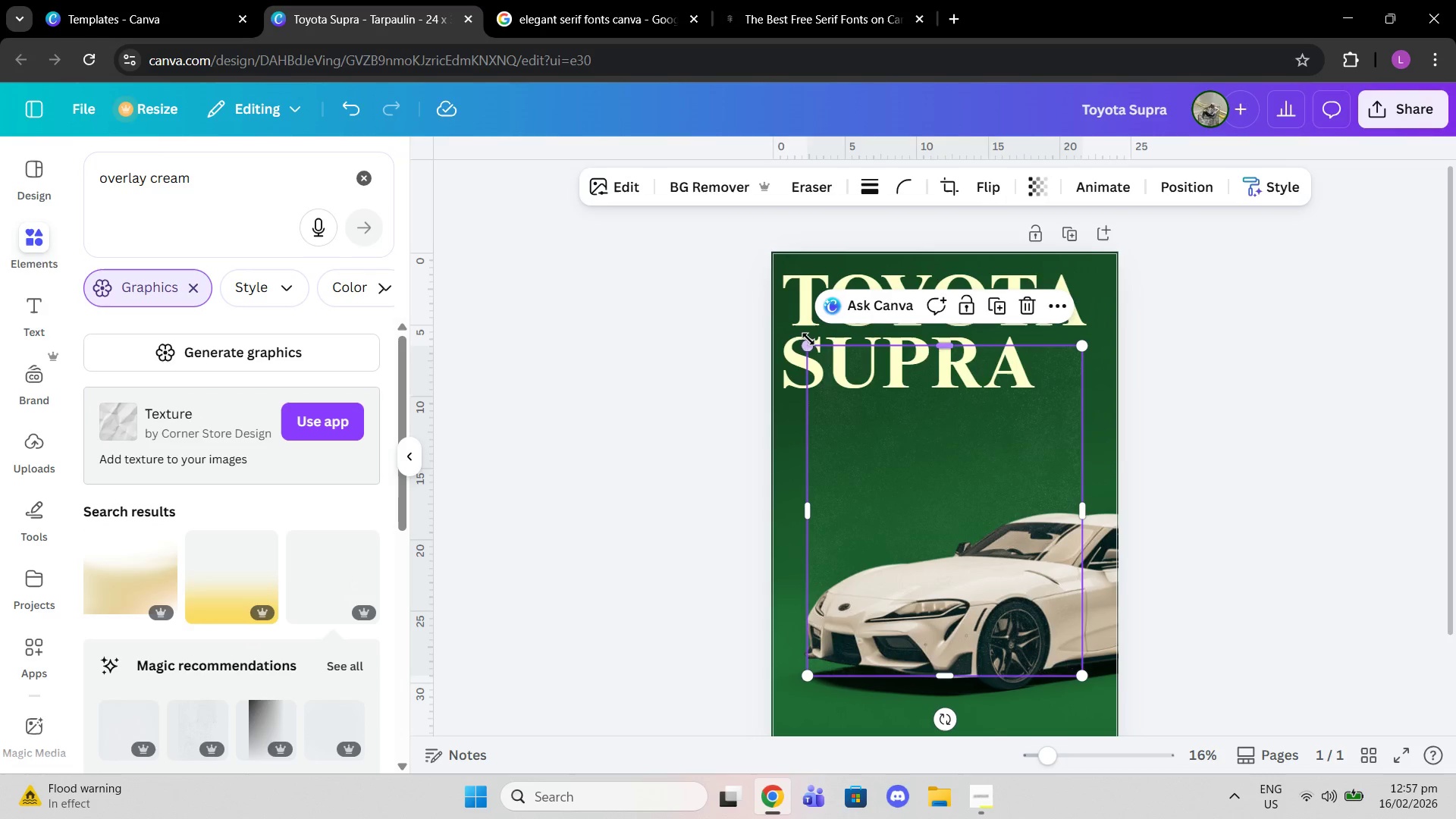 
left_click_drag(start_coordinate=[808, 342], to_coordinate=[706, 265])
 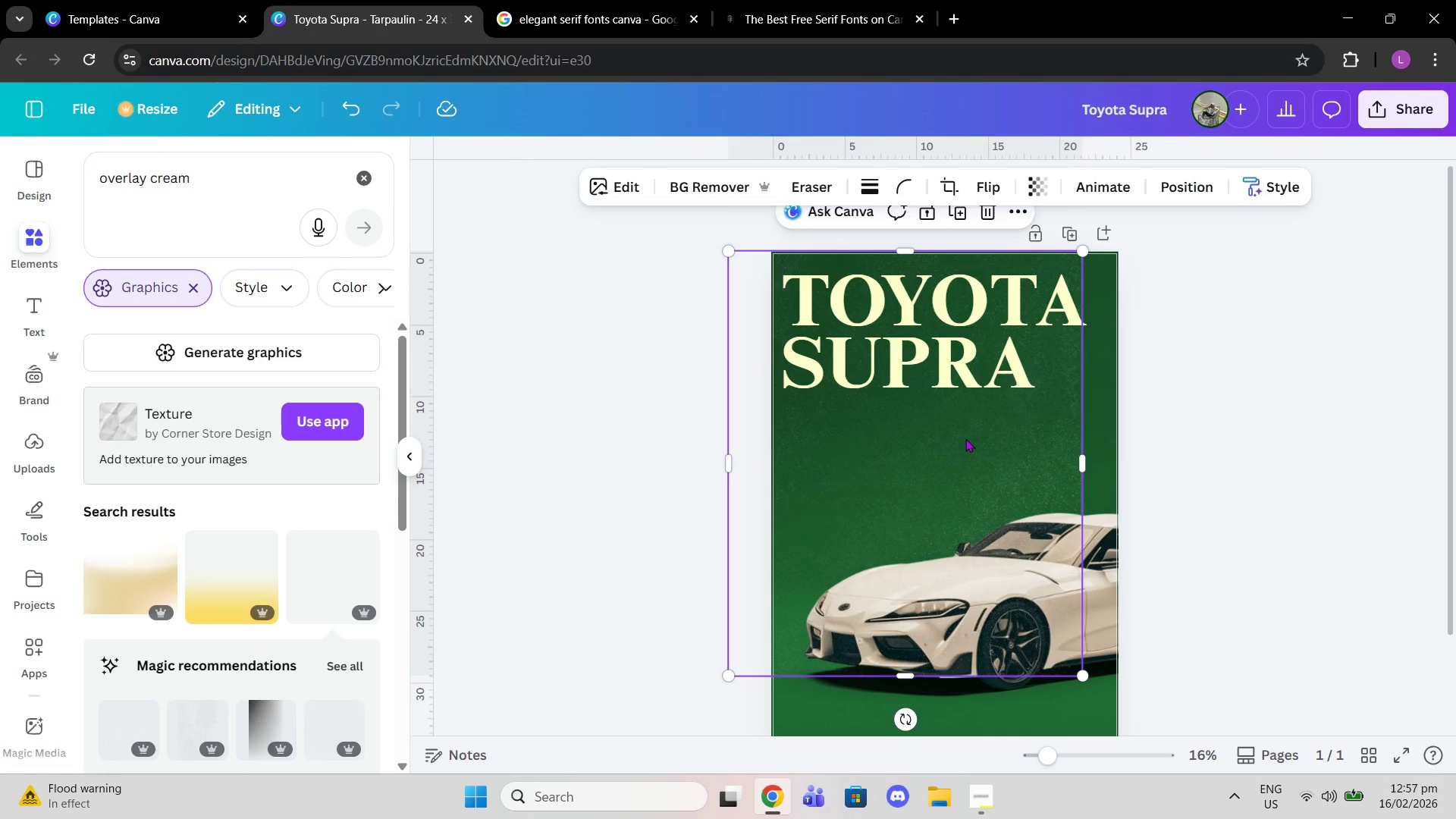 
left_click_drag(start_coordinate=[965, 438], to_coordinate=[1000, 446])
 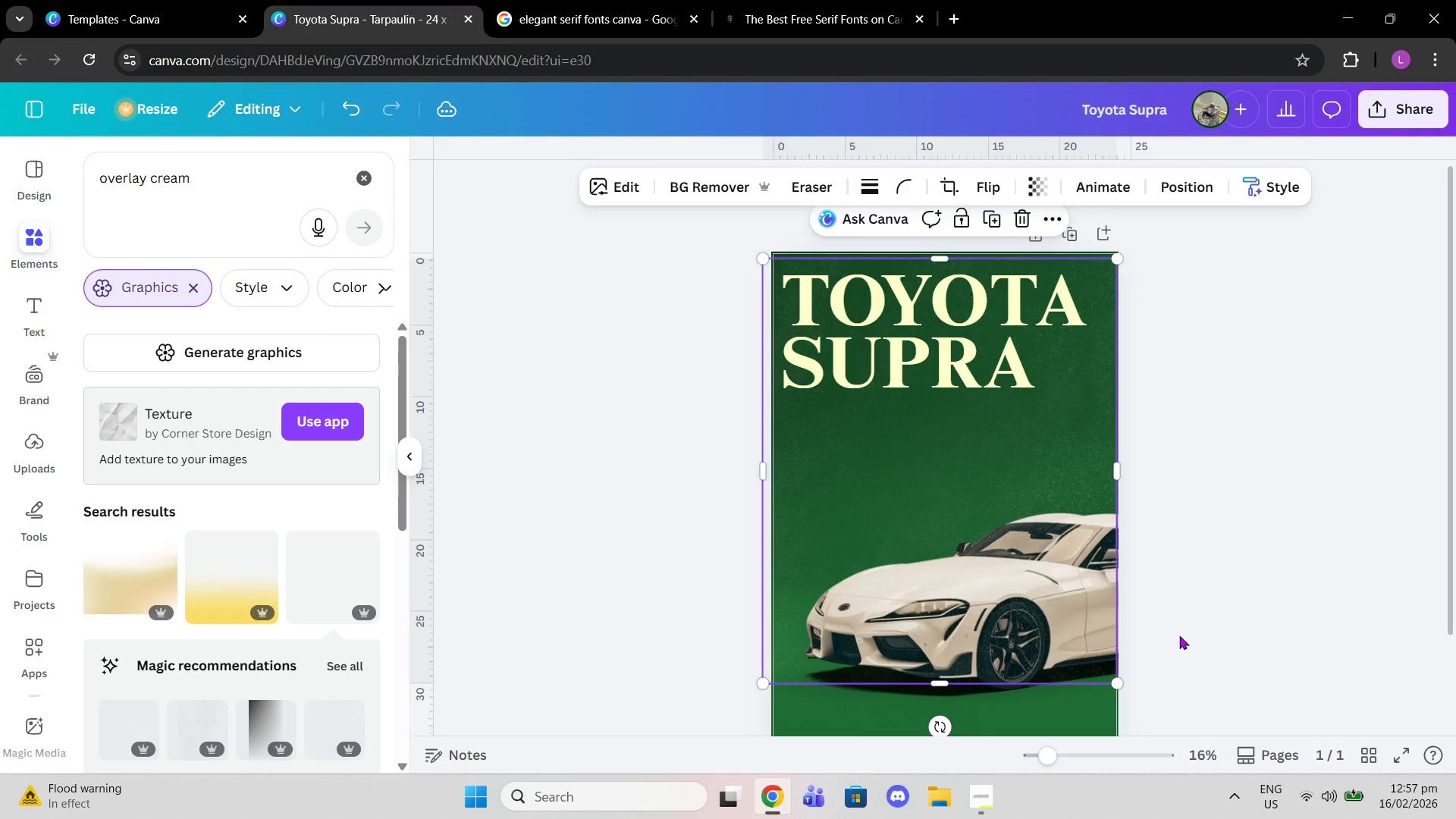 
scroll: coordinate [1181, 635], scroll_direction: down, amount: 1.0
 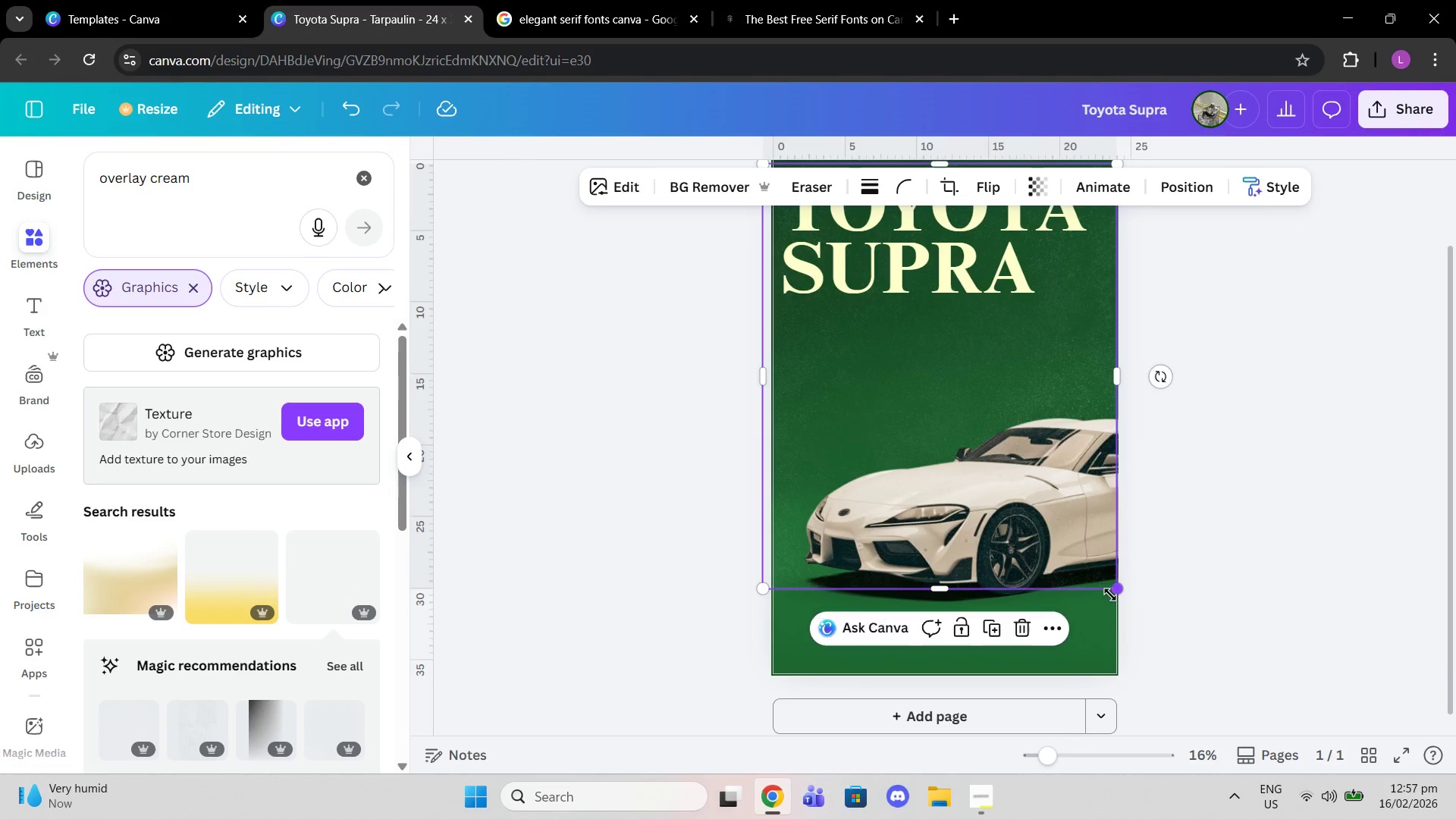 
left_click_drag(start_coordinate=[1120, 590], to_coordinate=[1227, 653])
 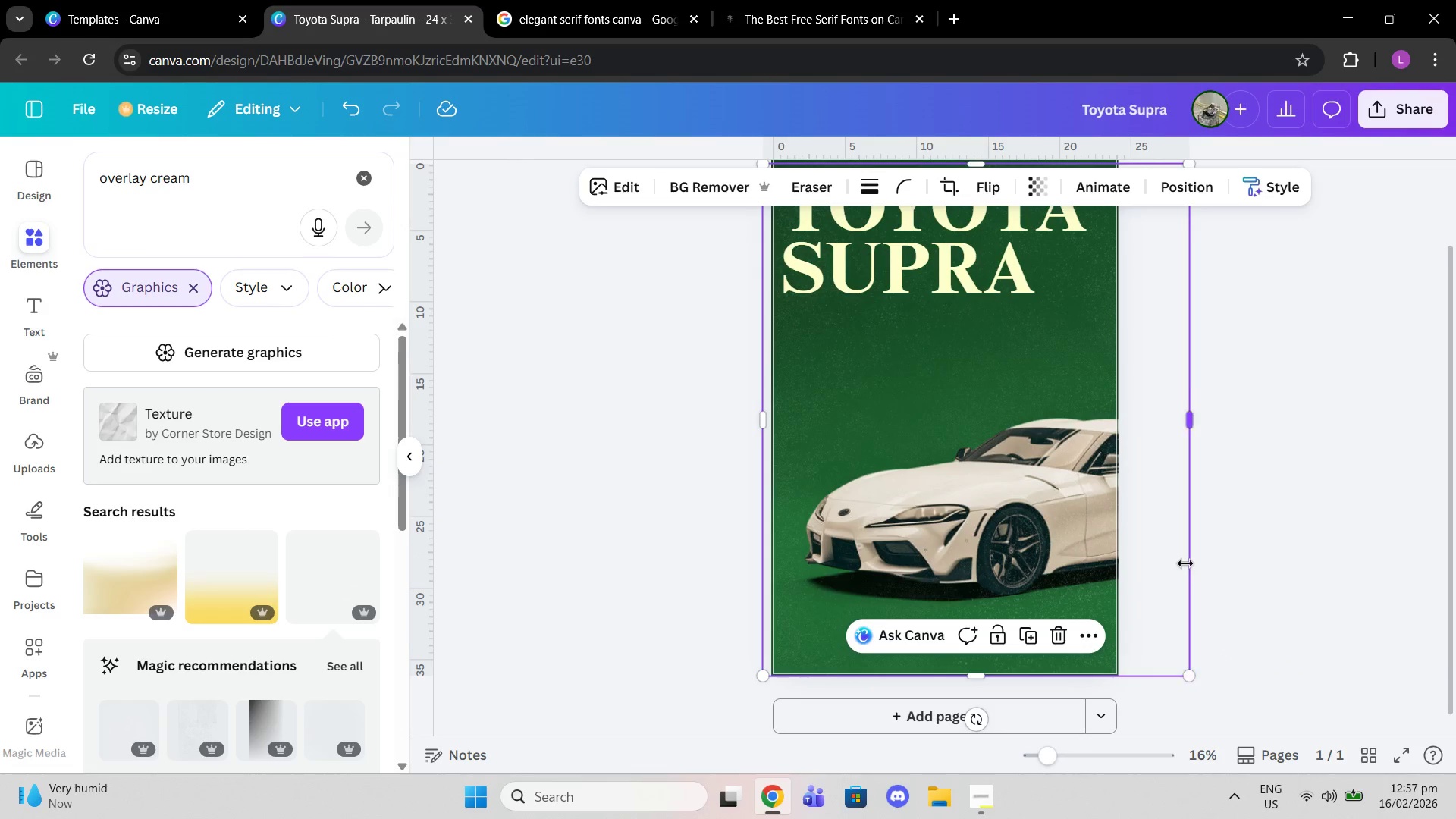 
scroll: coordinate [1185, 563], scroll_direction: up, amount: 1.0
 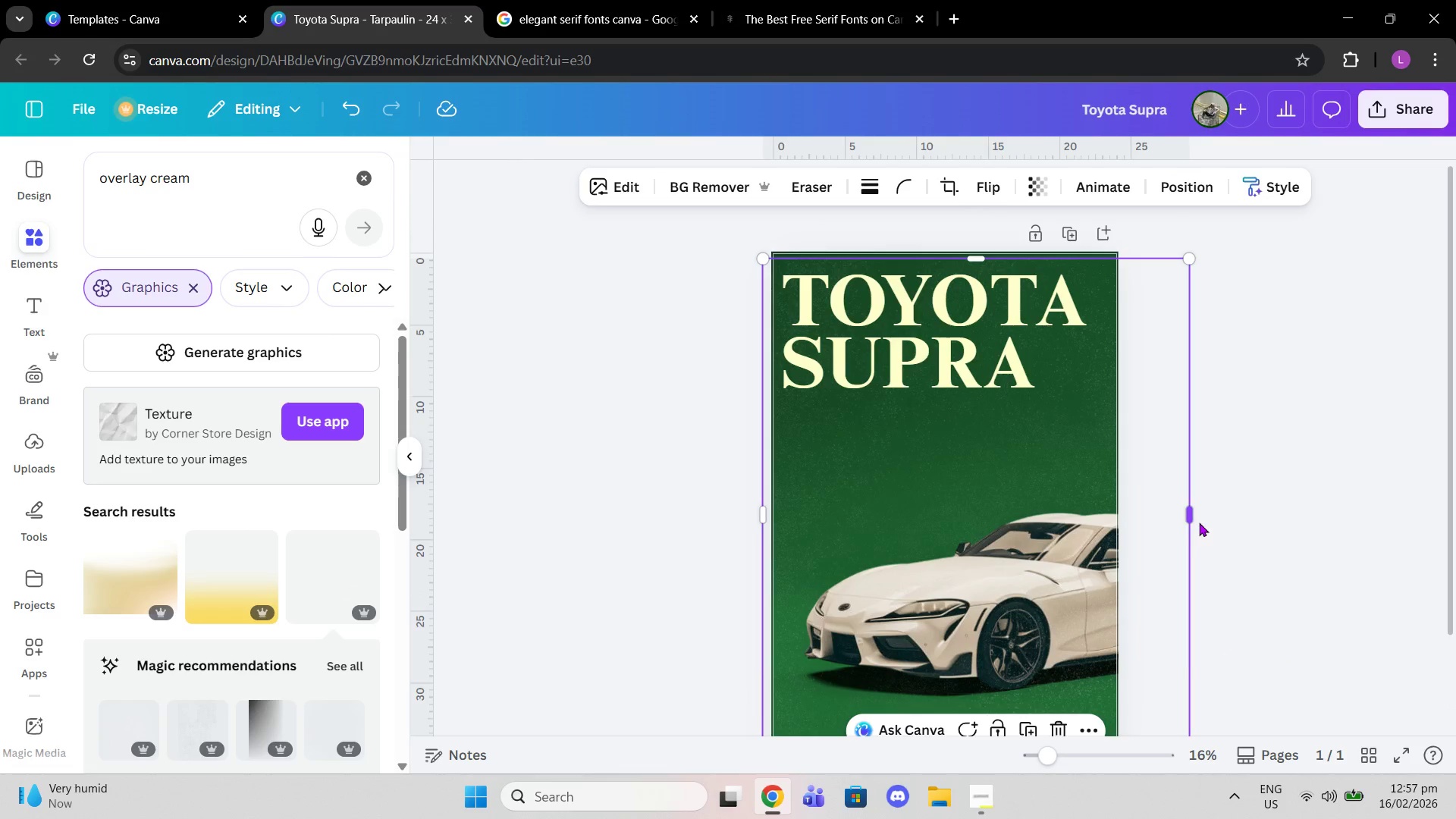 
left_click_drag(start_coordinate=[1199, 522], to_coordinate=[1169, 520])
 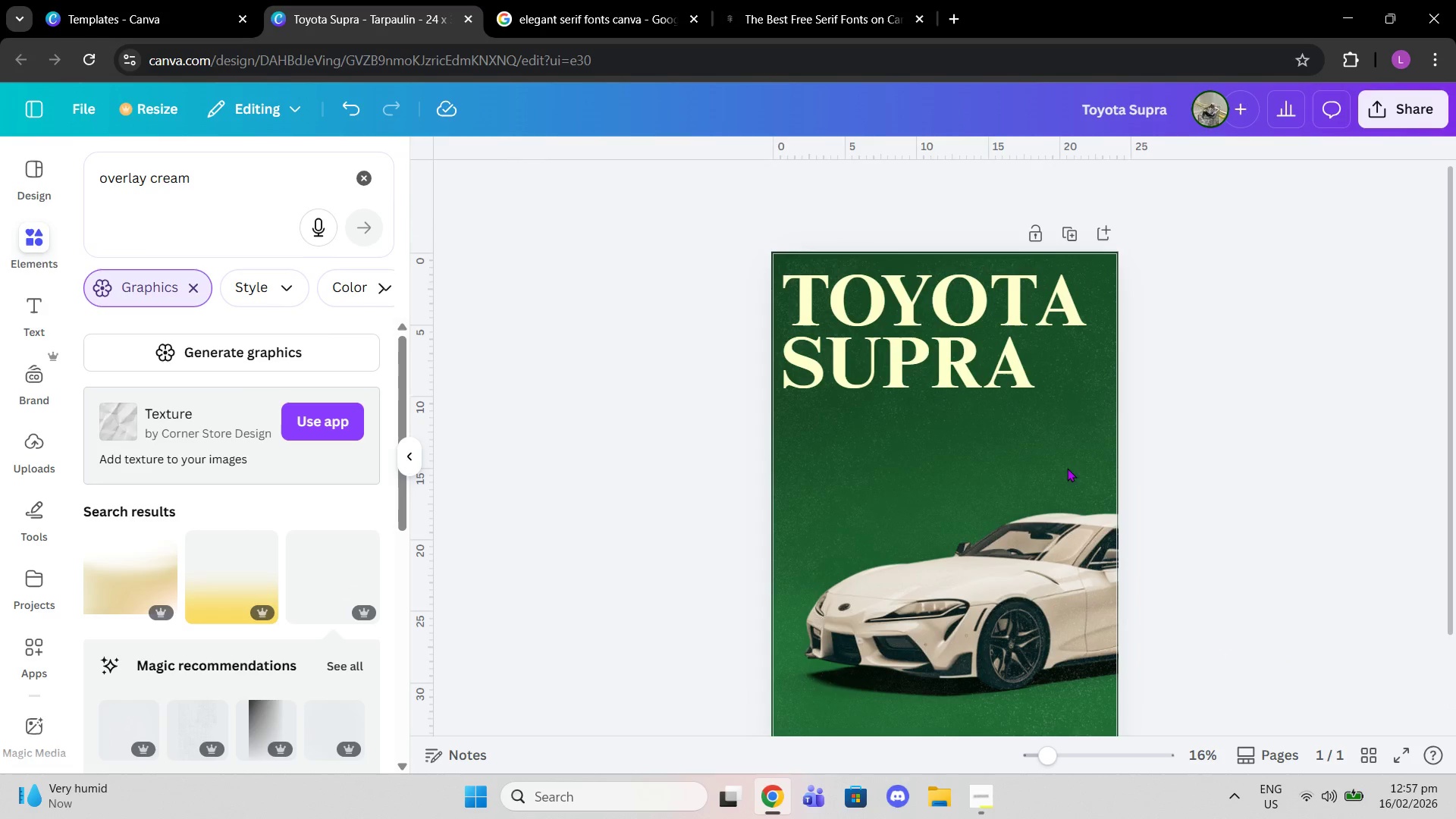 
left_click([1062, 466])
 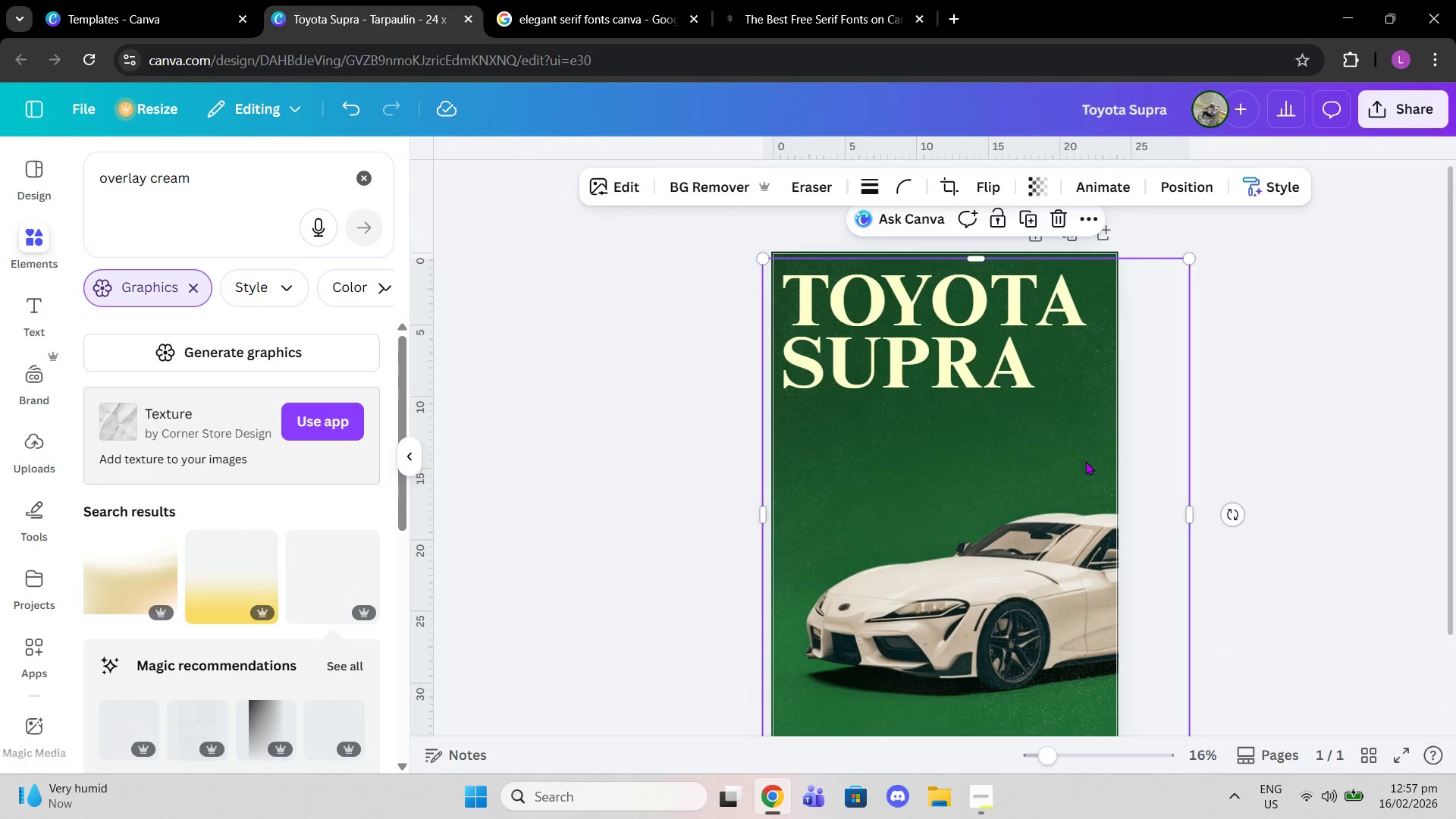 
left_click_drag(start_coordinate=[1085, 461], to_coordinate=[1067, 456])
 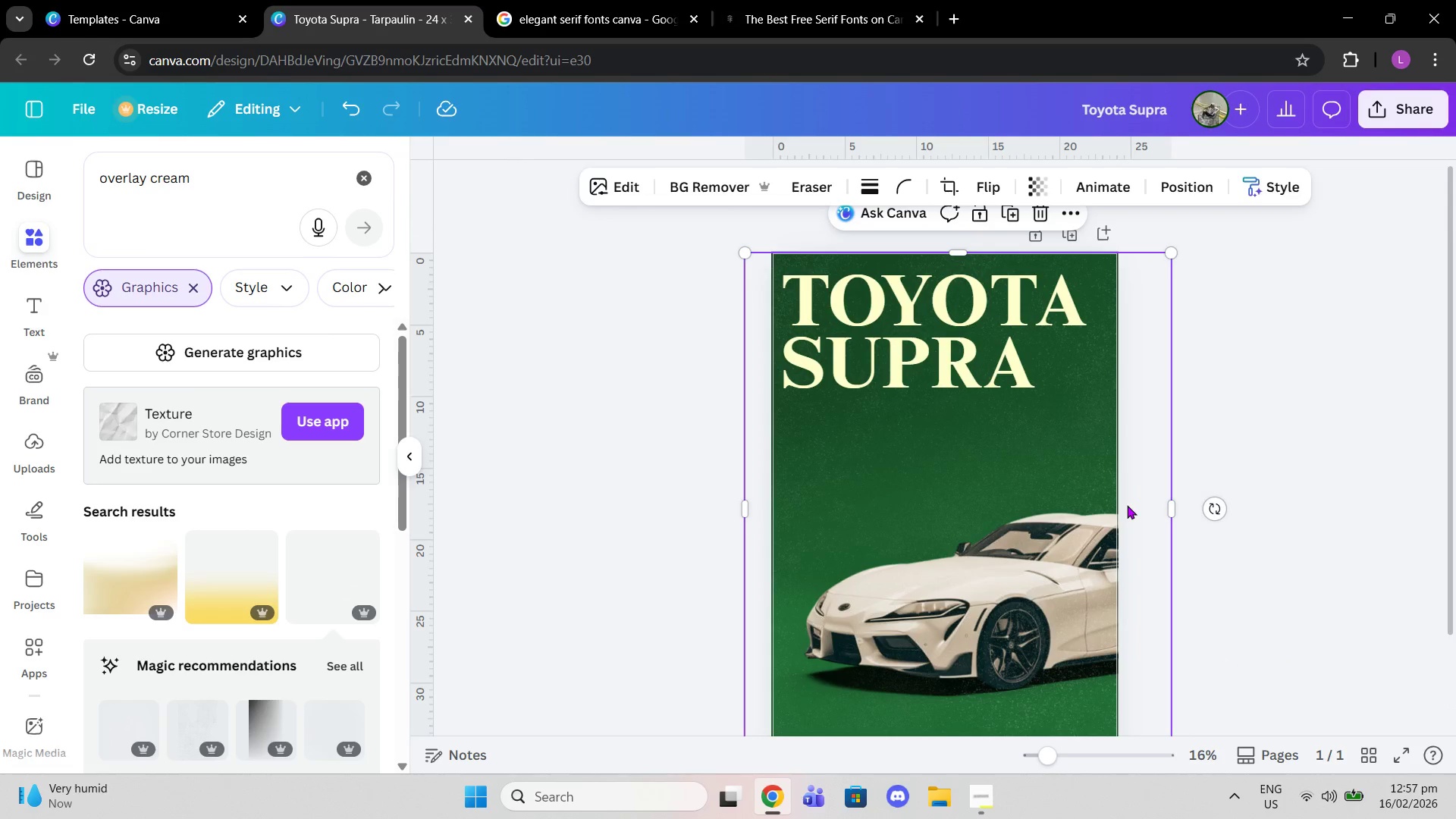 
scroll: coordinate [1127, 506], scroll_direction: down, amount: 1.0
 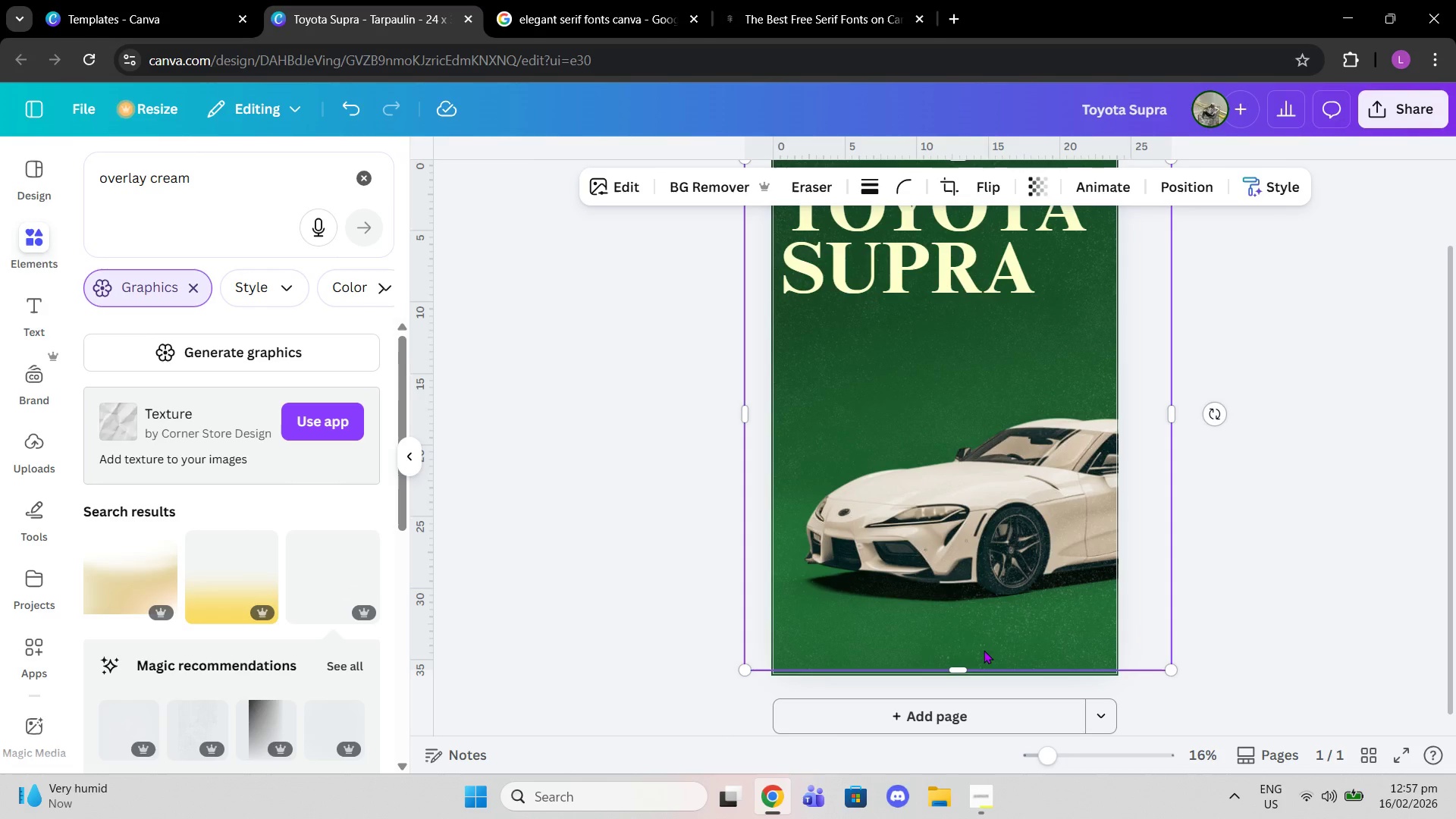 
left_click_drag(start_coordinate=[971, 674], to_coordinate=[972, 678])
 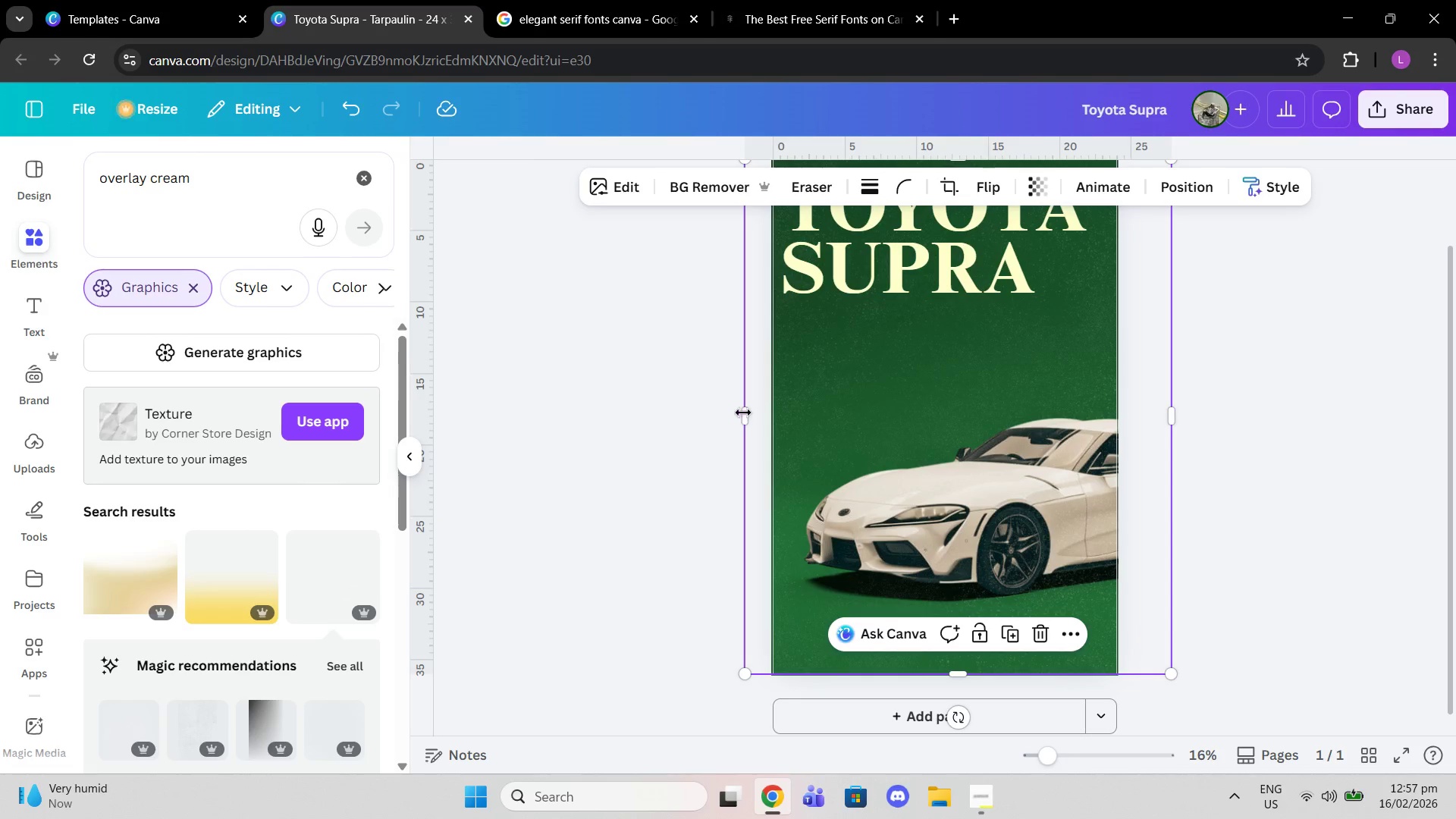 
left_click_drag(start_coordinate=[743, 413], to_coordinate=[768, 416])
 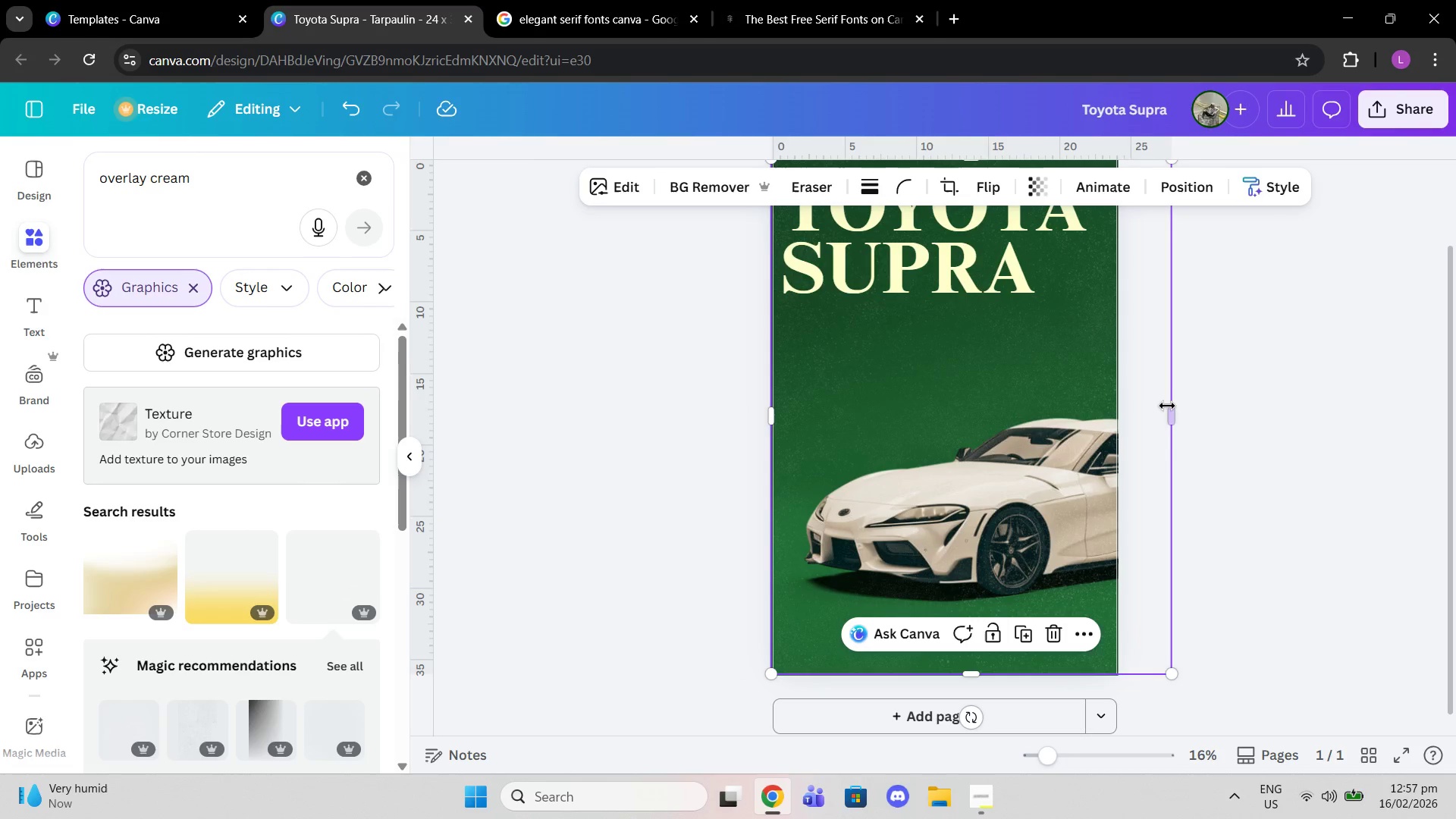 
left_click_drag(start_coordinate=[1169, 406], to_coordinate=[1119, 402])
 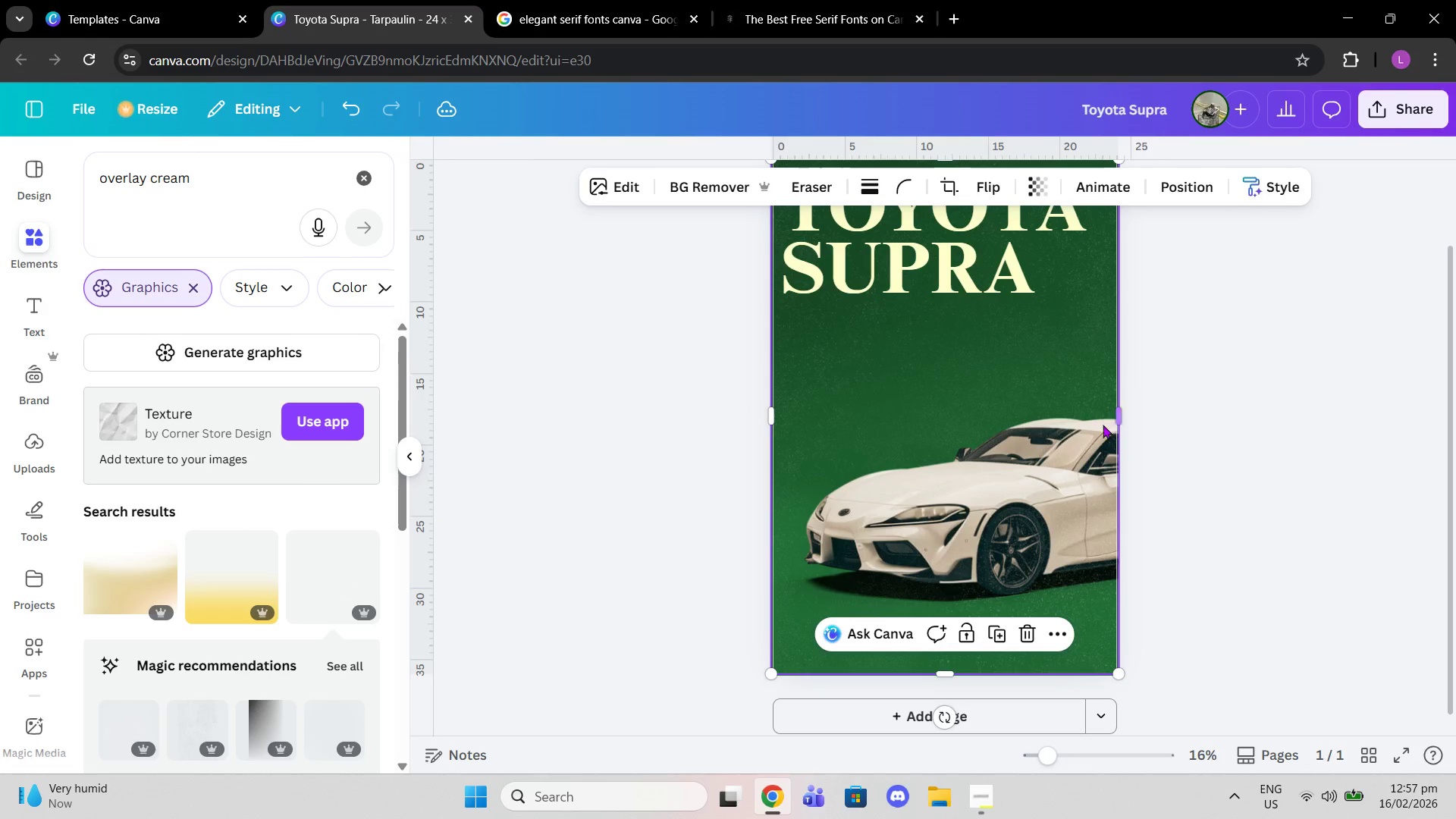 
scroll: coordinate [1103, 425], scroll_direction: up, amount: 2.0
 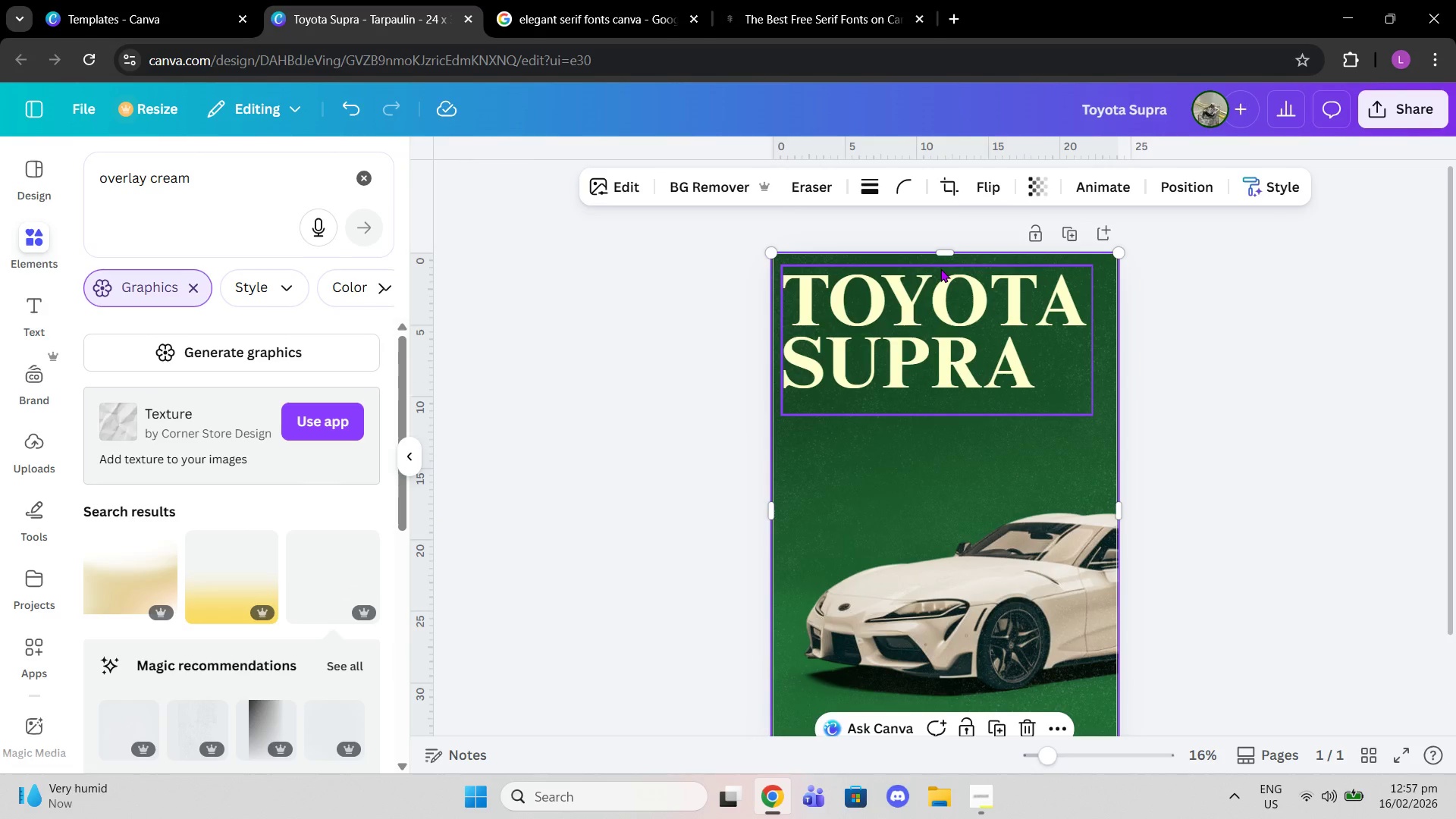 
mouse_move([956, 245])
 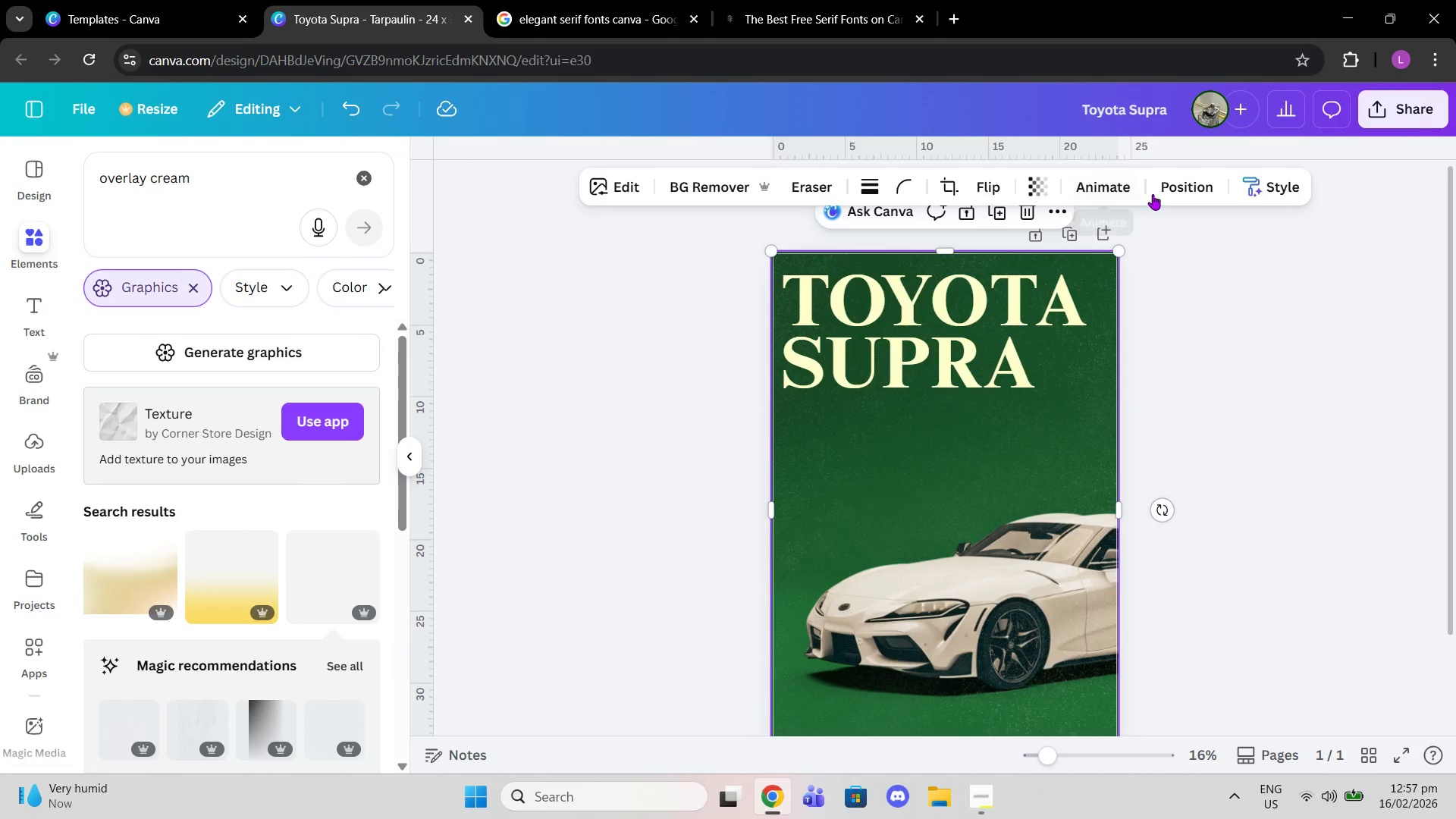 
left_click([1153, 194])
 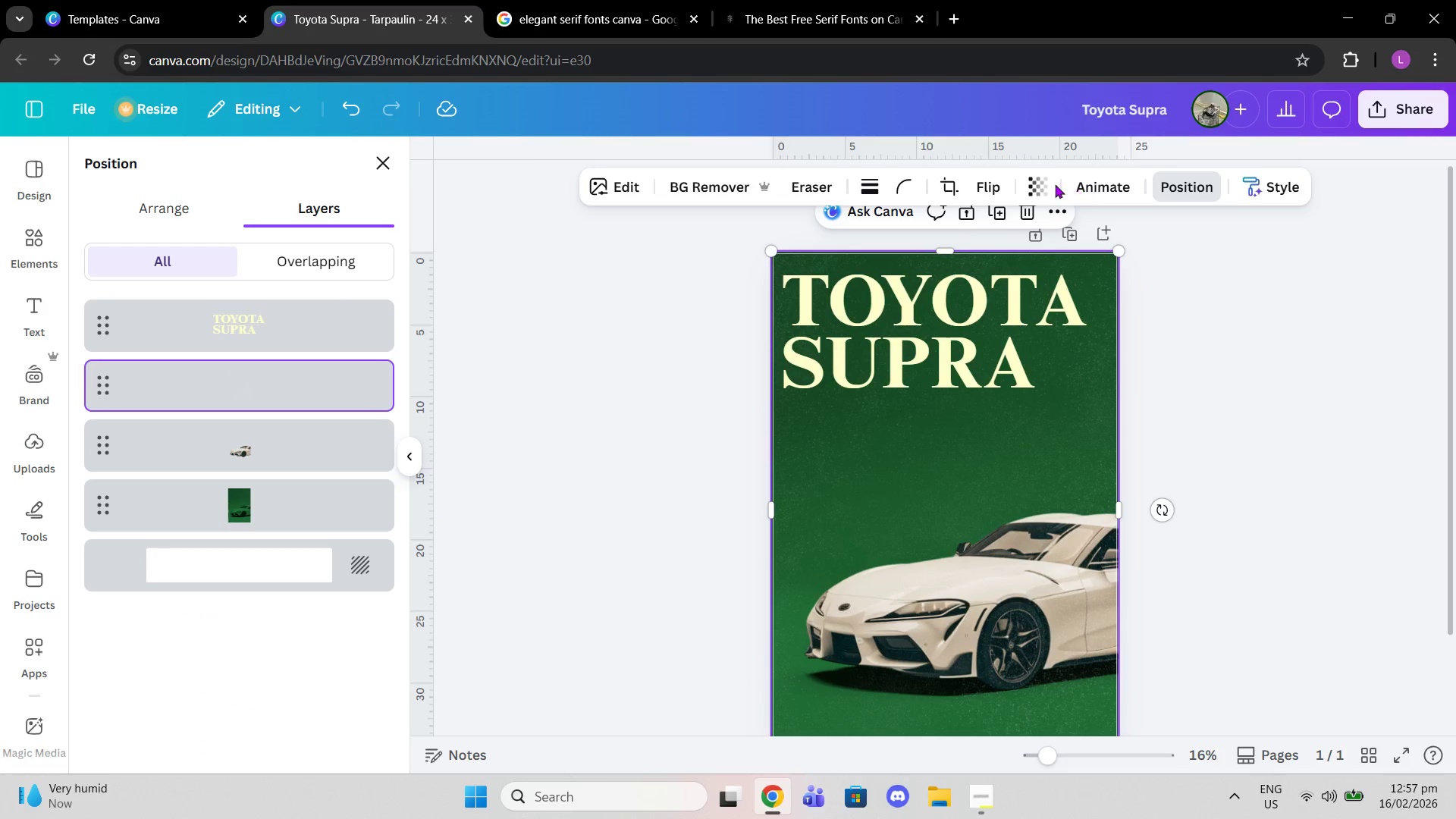 
left_click([1046, 184])
 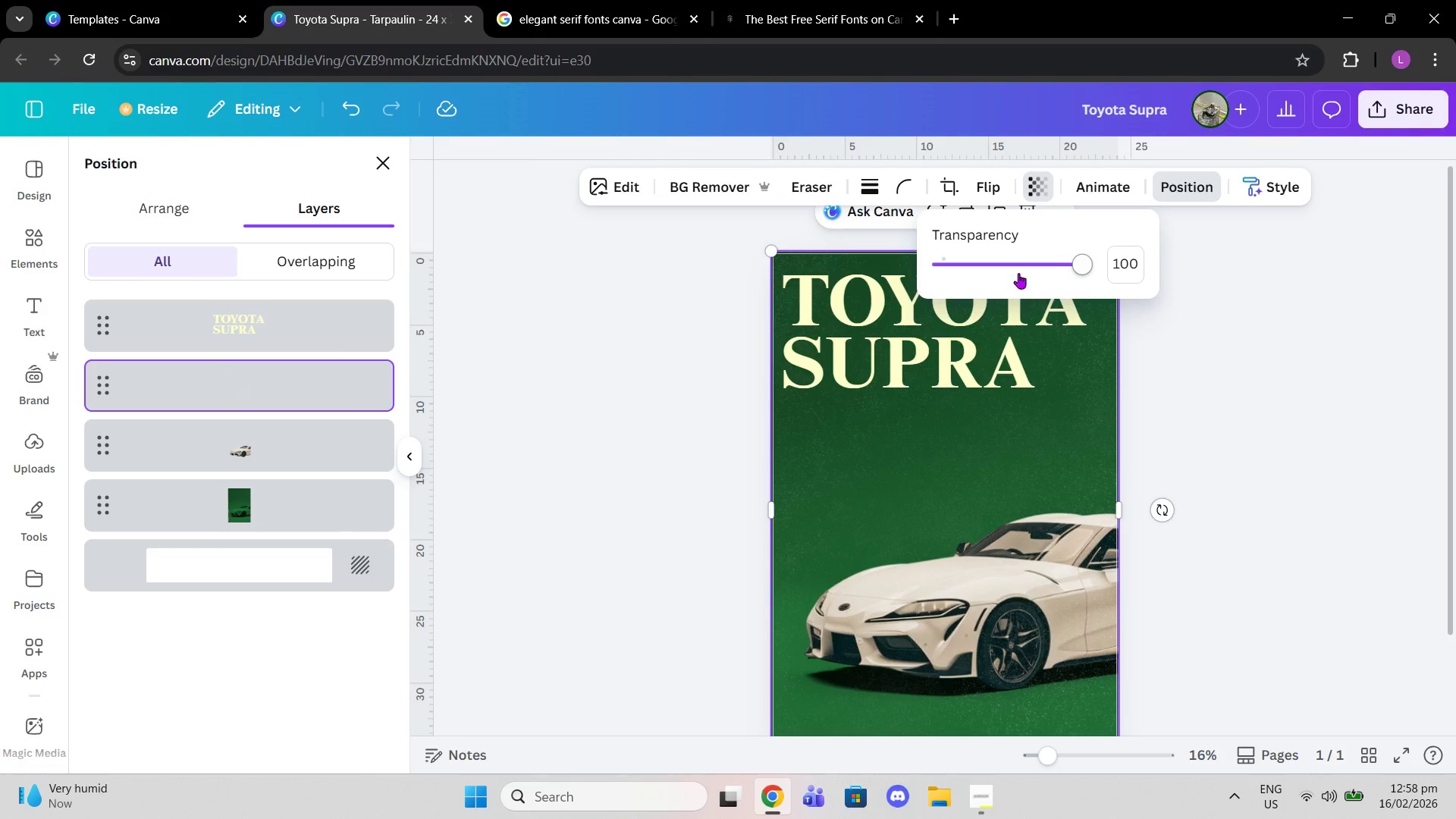 
left_click_drag(start_coordinate=[1059, 265], to_coordinate=[1032, 262])
 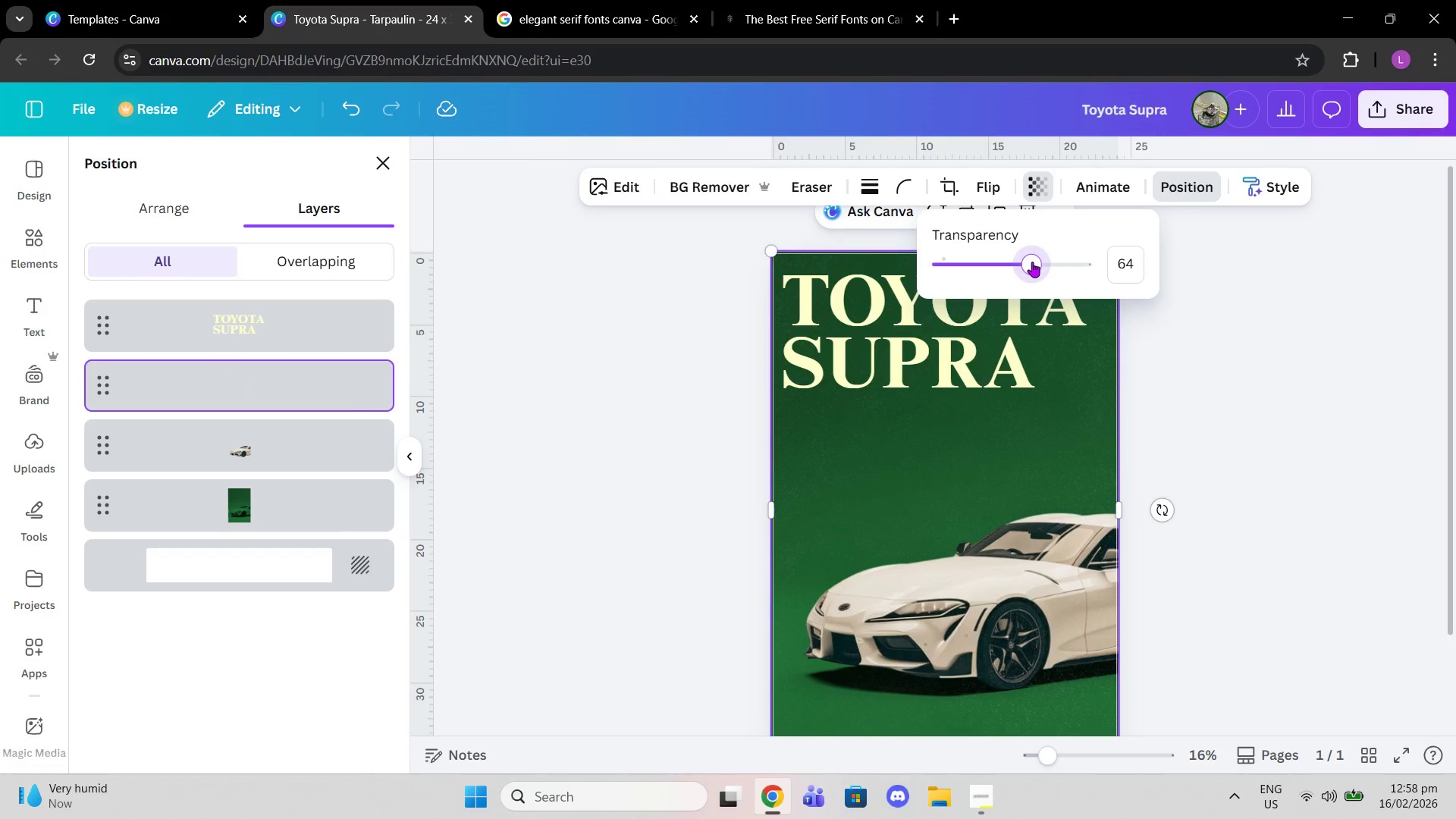 
left_click_drag(start_coordinate=[1032, 262], to_coordinate=[1009, 262])
 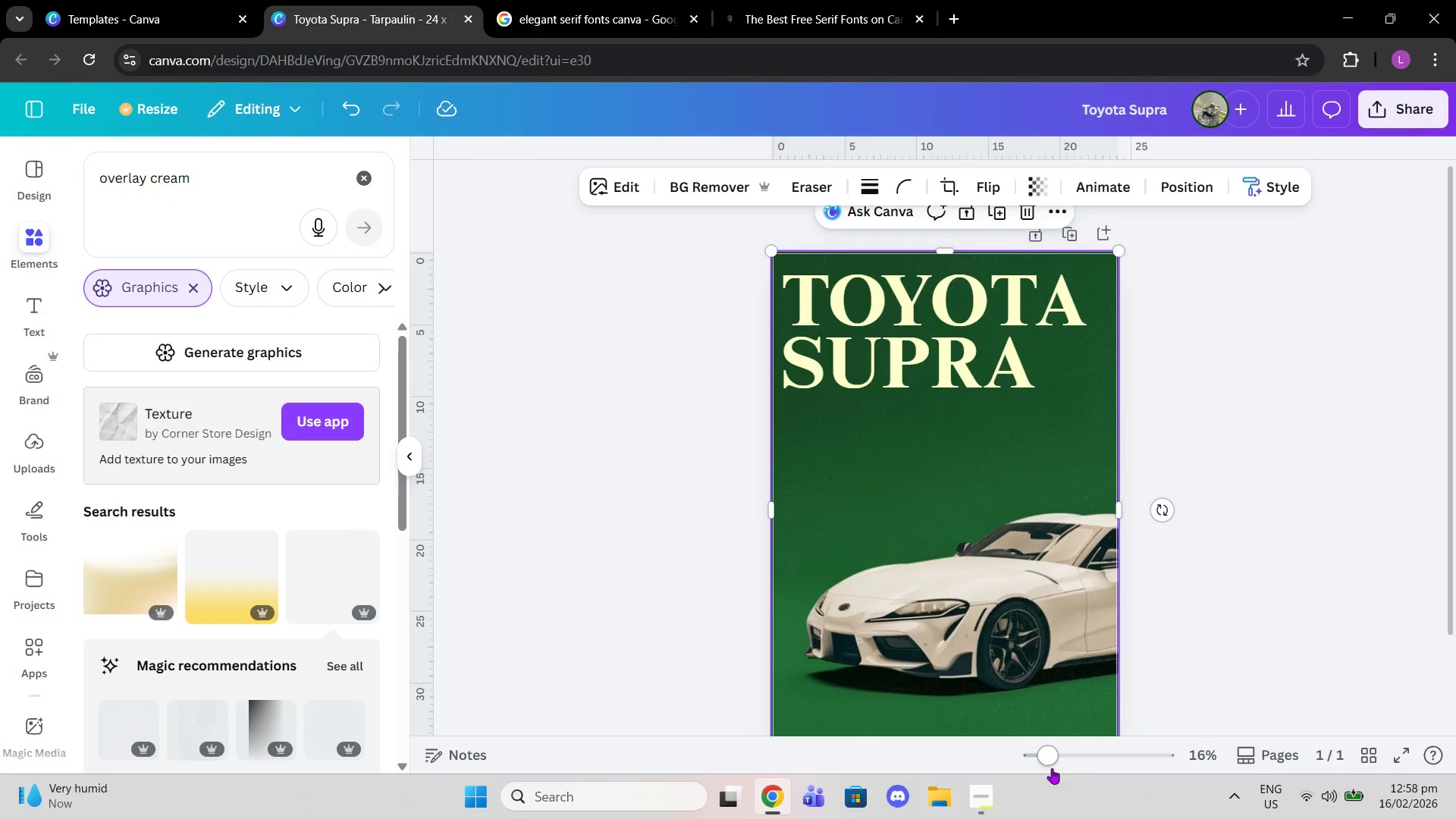 
left_click_drag(start_coordinate=[1045, 758], to_coordinate=[1050, 755])
 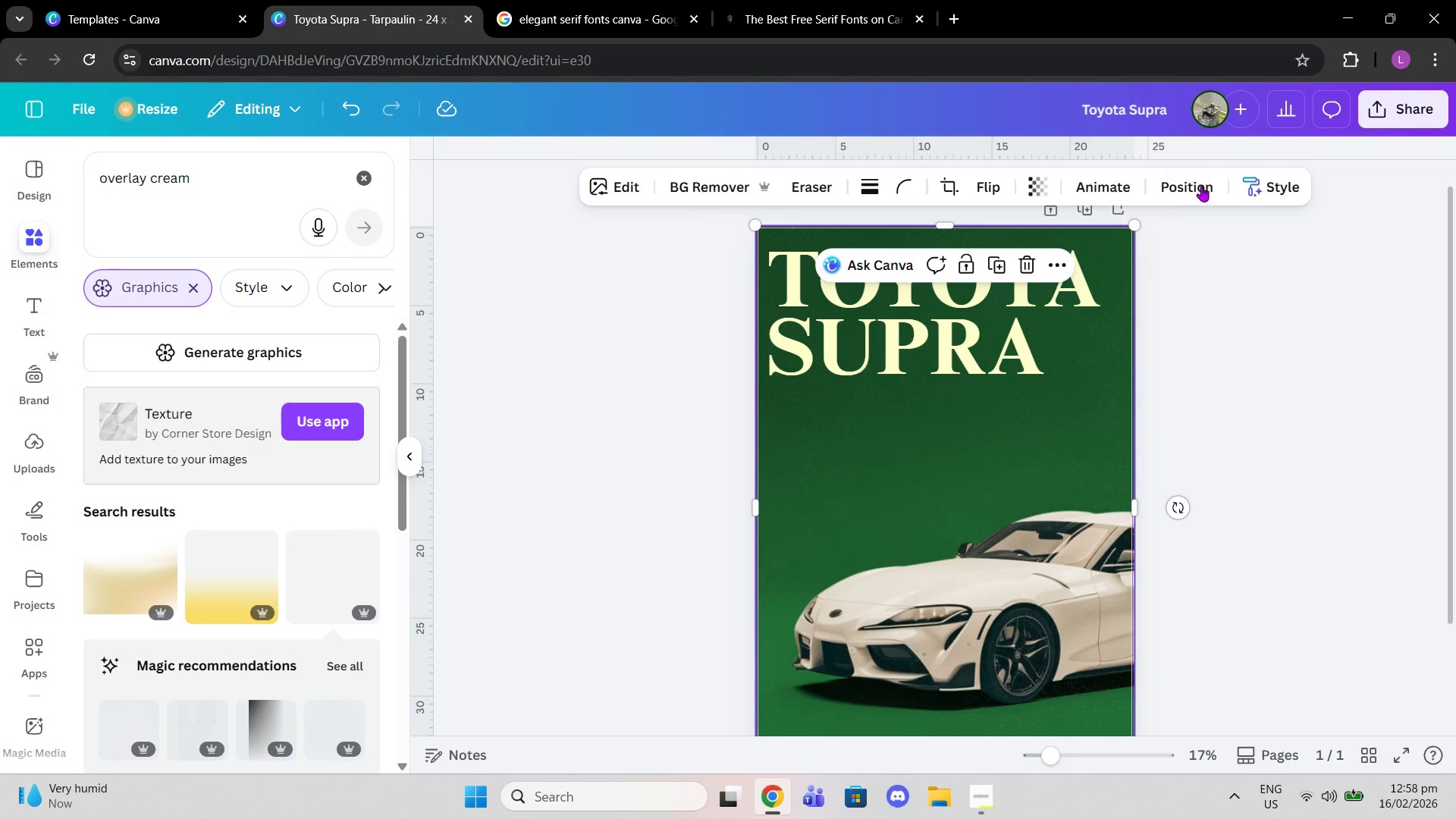 
left_click([1201, 186])
 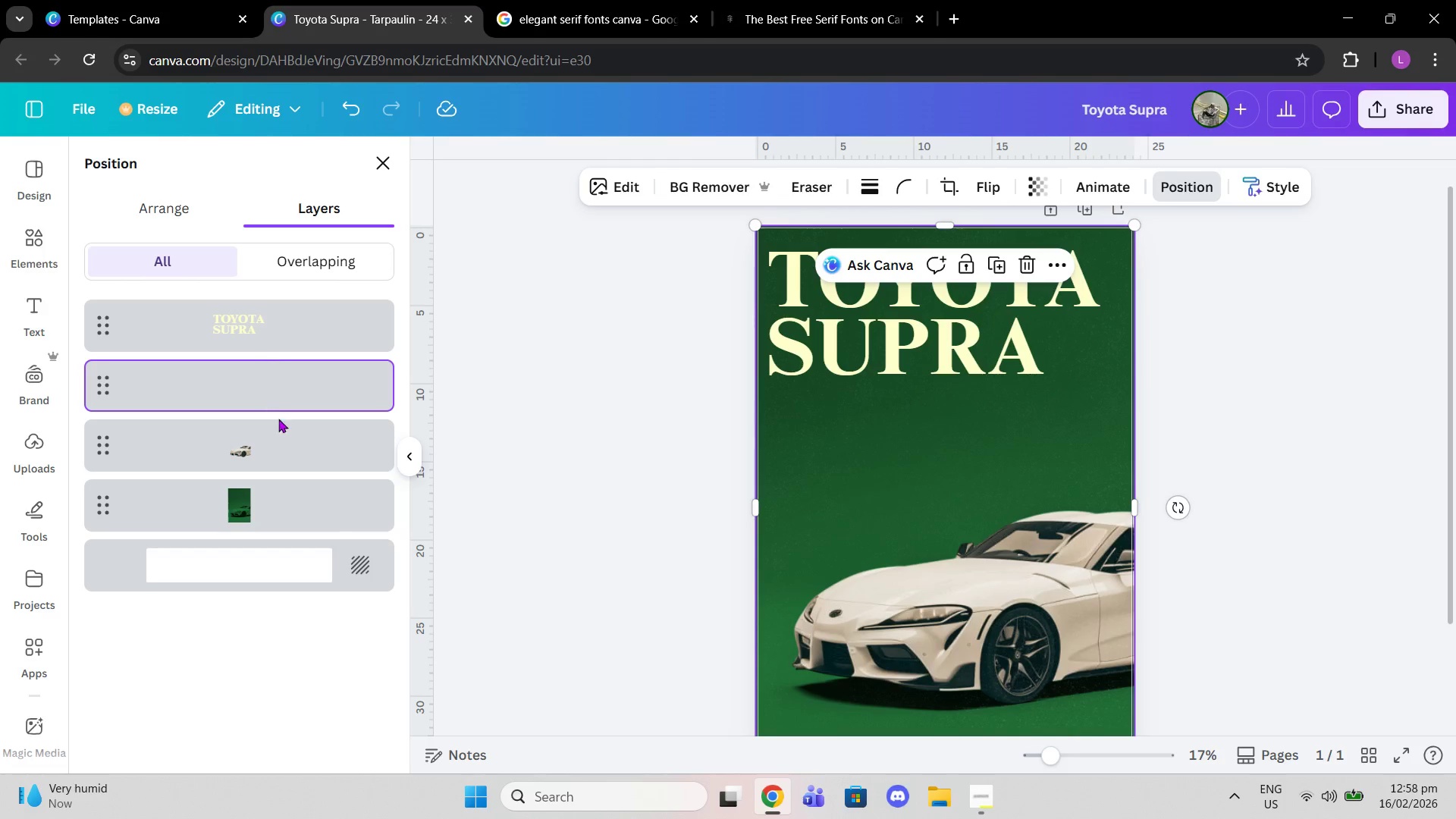 
left_click([282, 452])
 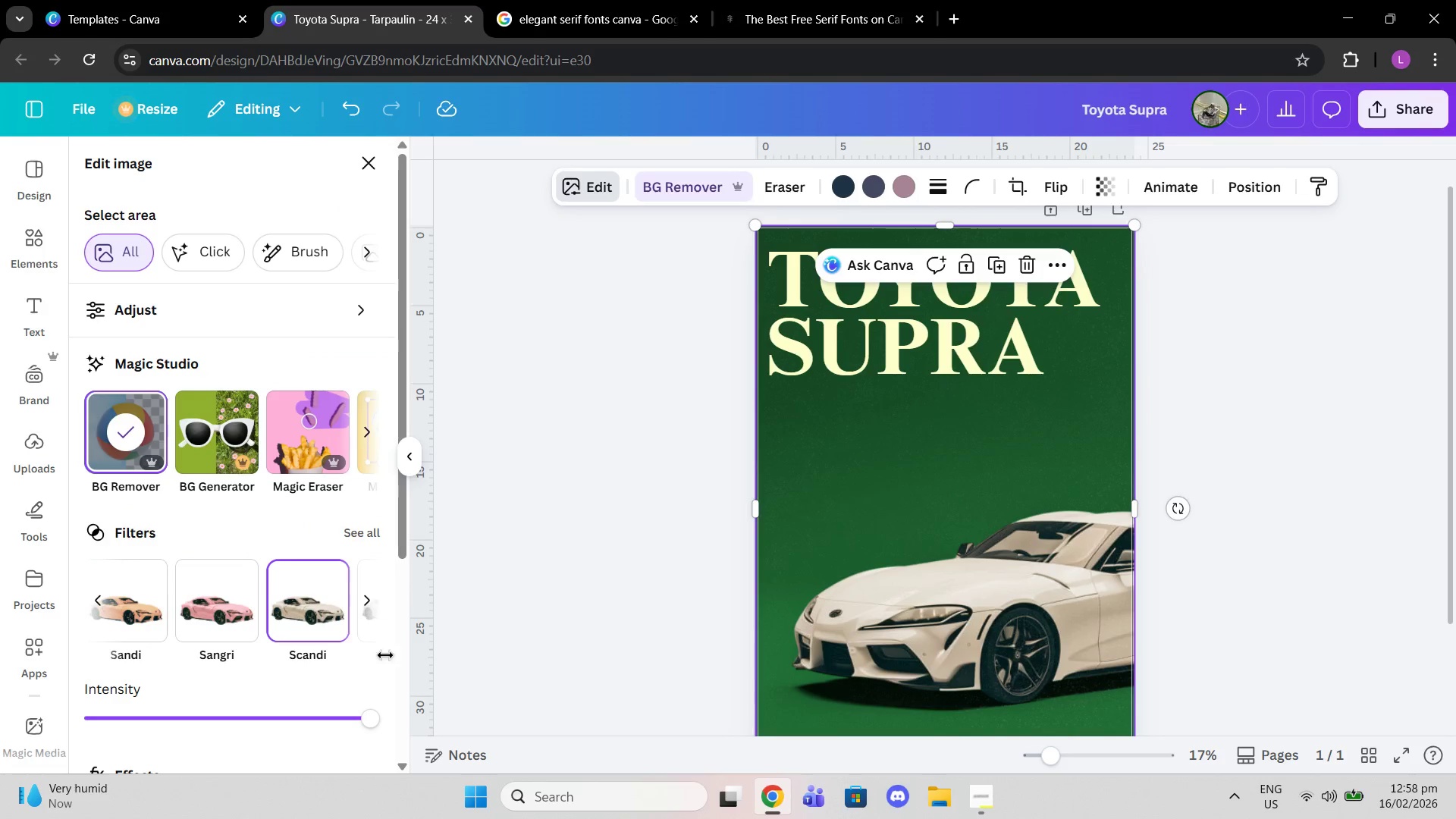 
left_click([363, 526])
 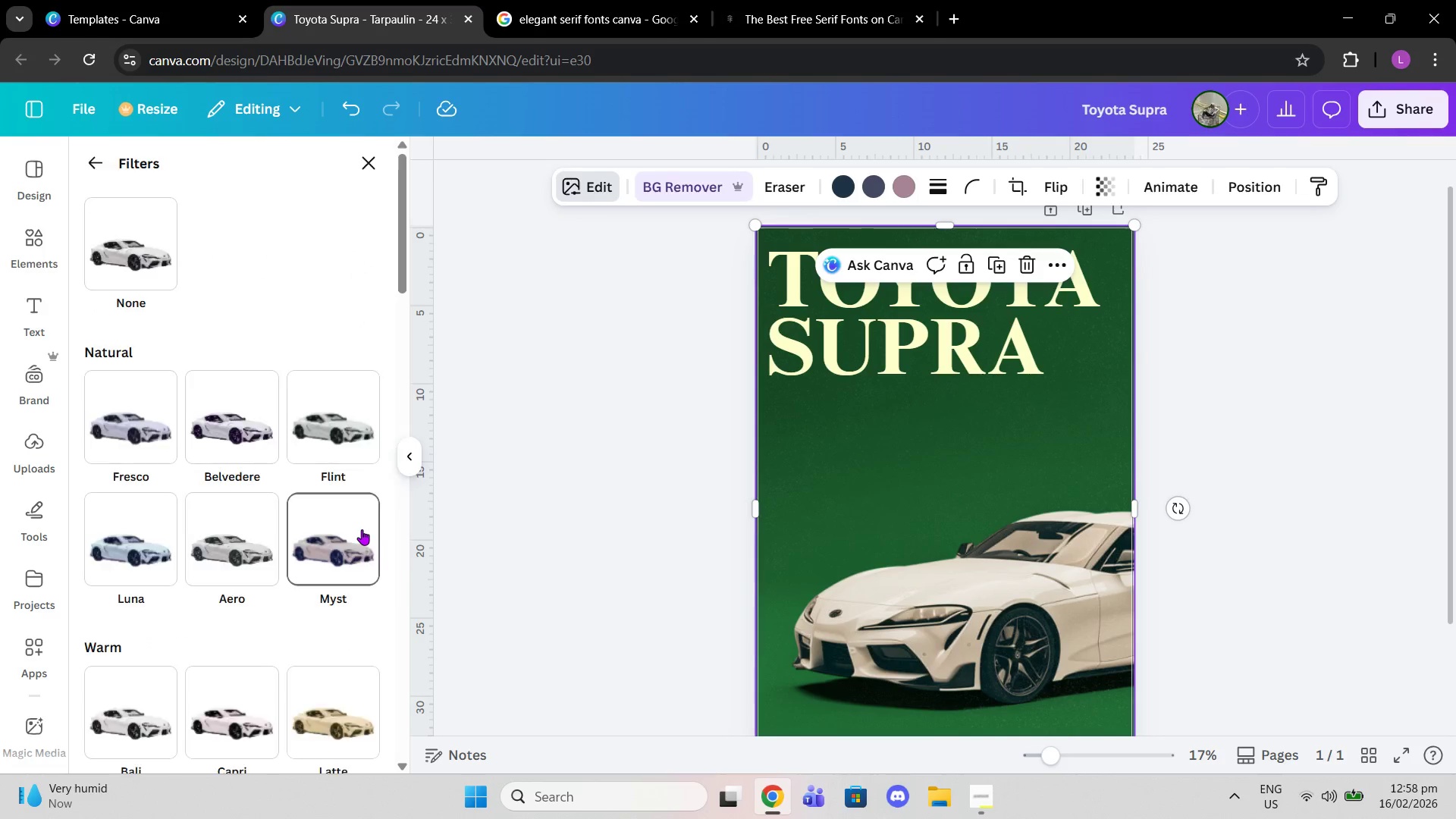 
scroll: coordinate [369, 554], scroll_direction: down, amount: 1.0
 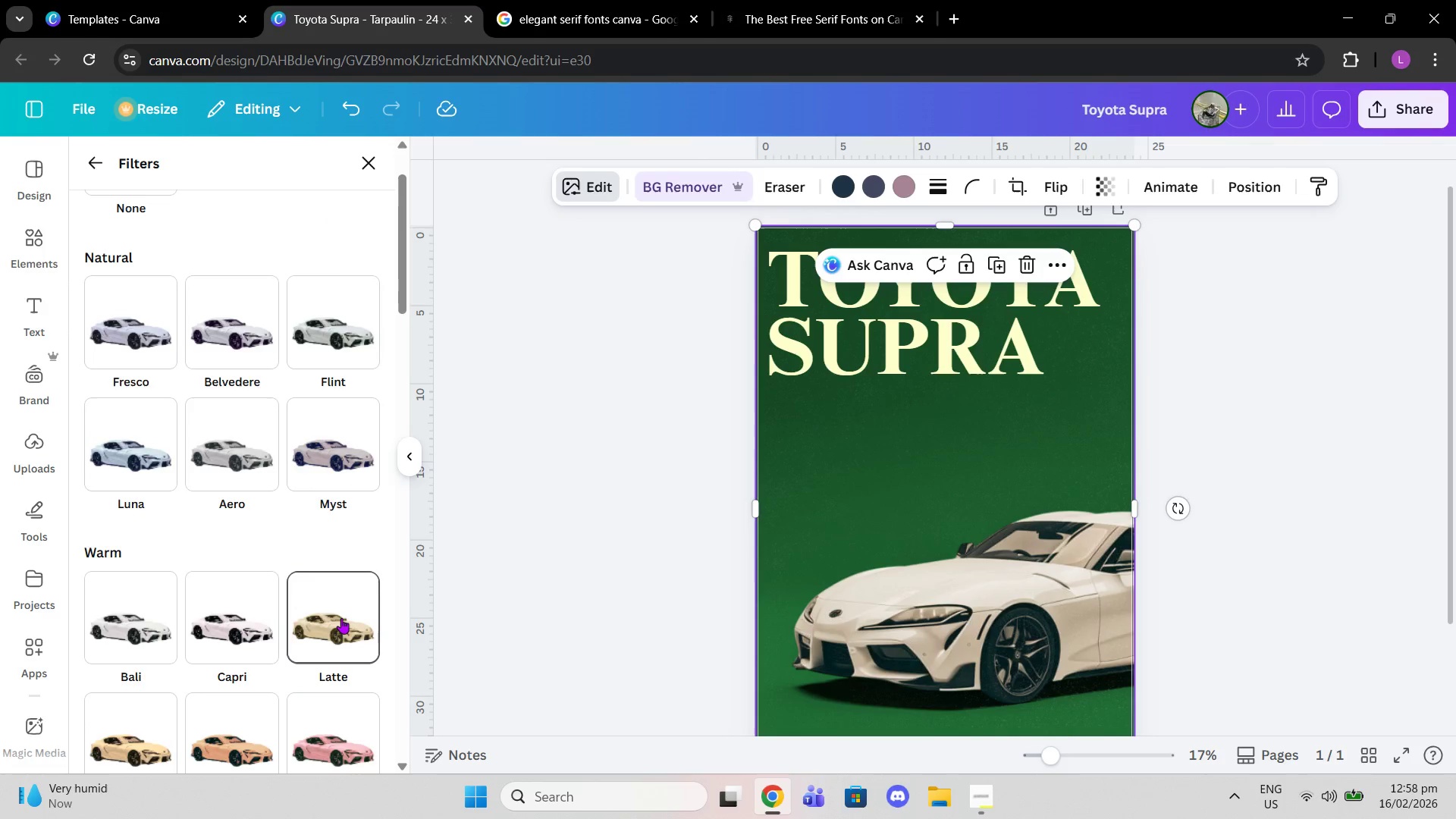 
left_click([341, 618])
 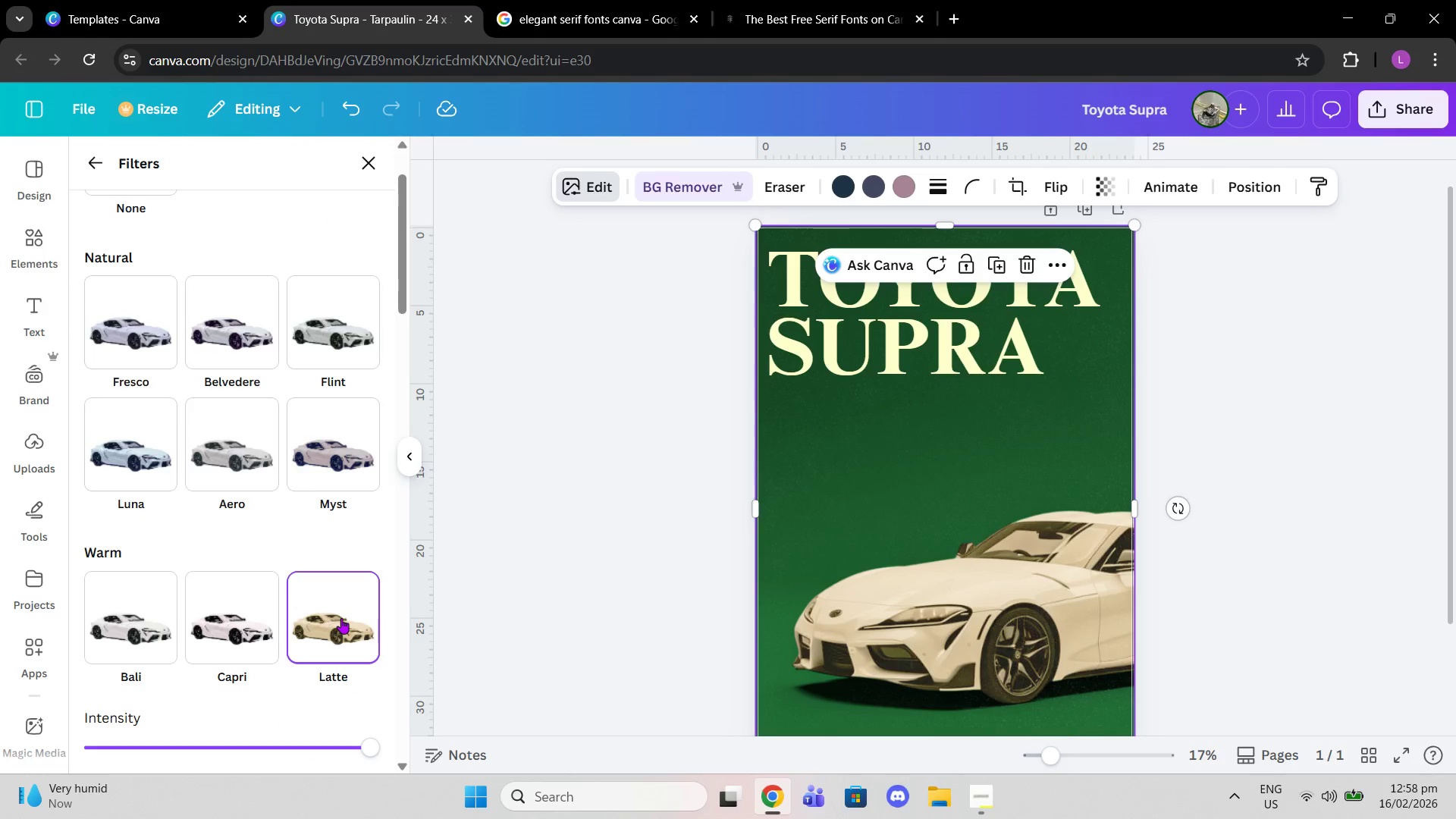 
scroll: coordinate [341, 618], scroll_direction: down, amount: 1.0
 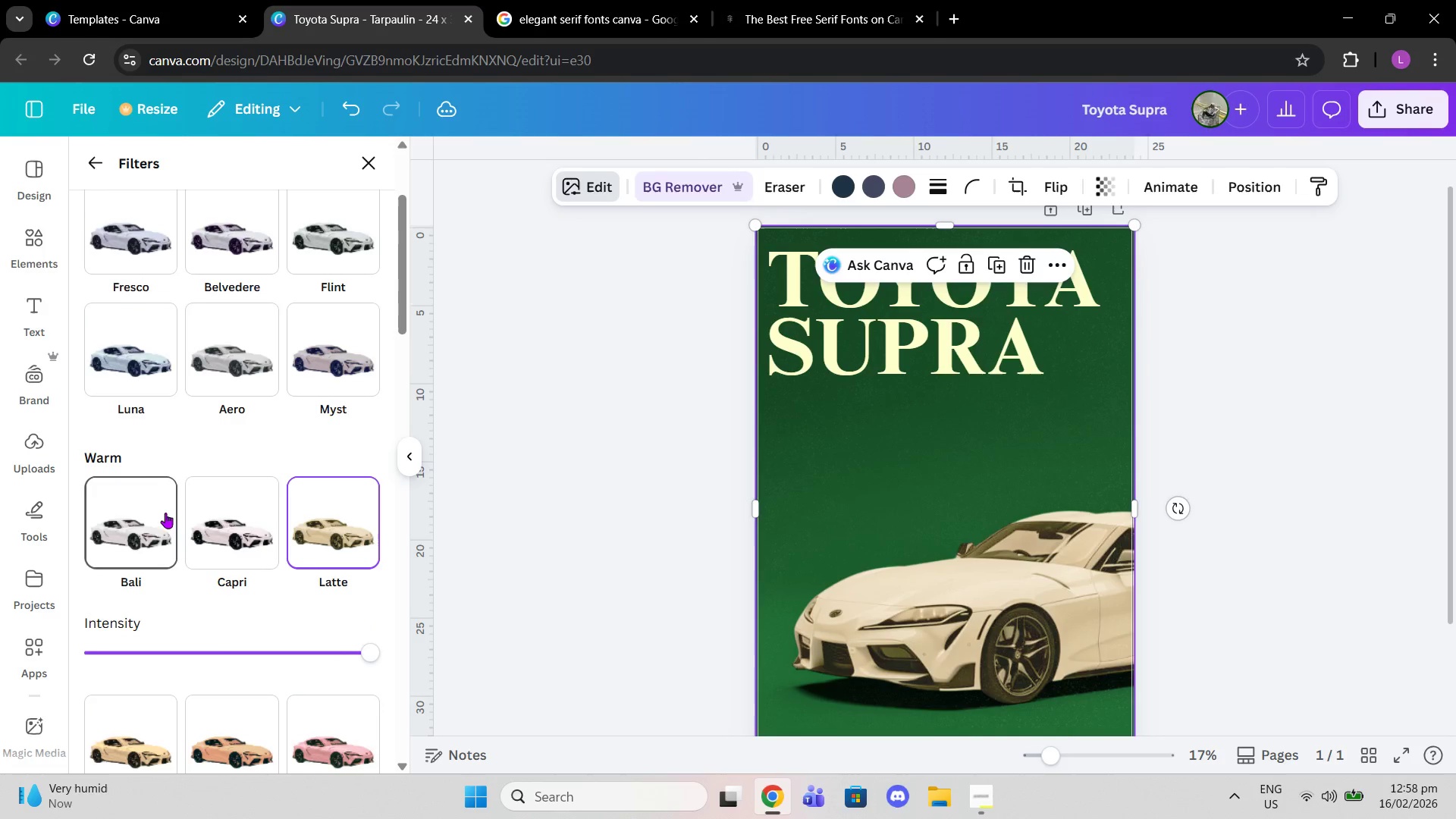 
left_click([174, 510])
 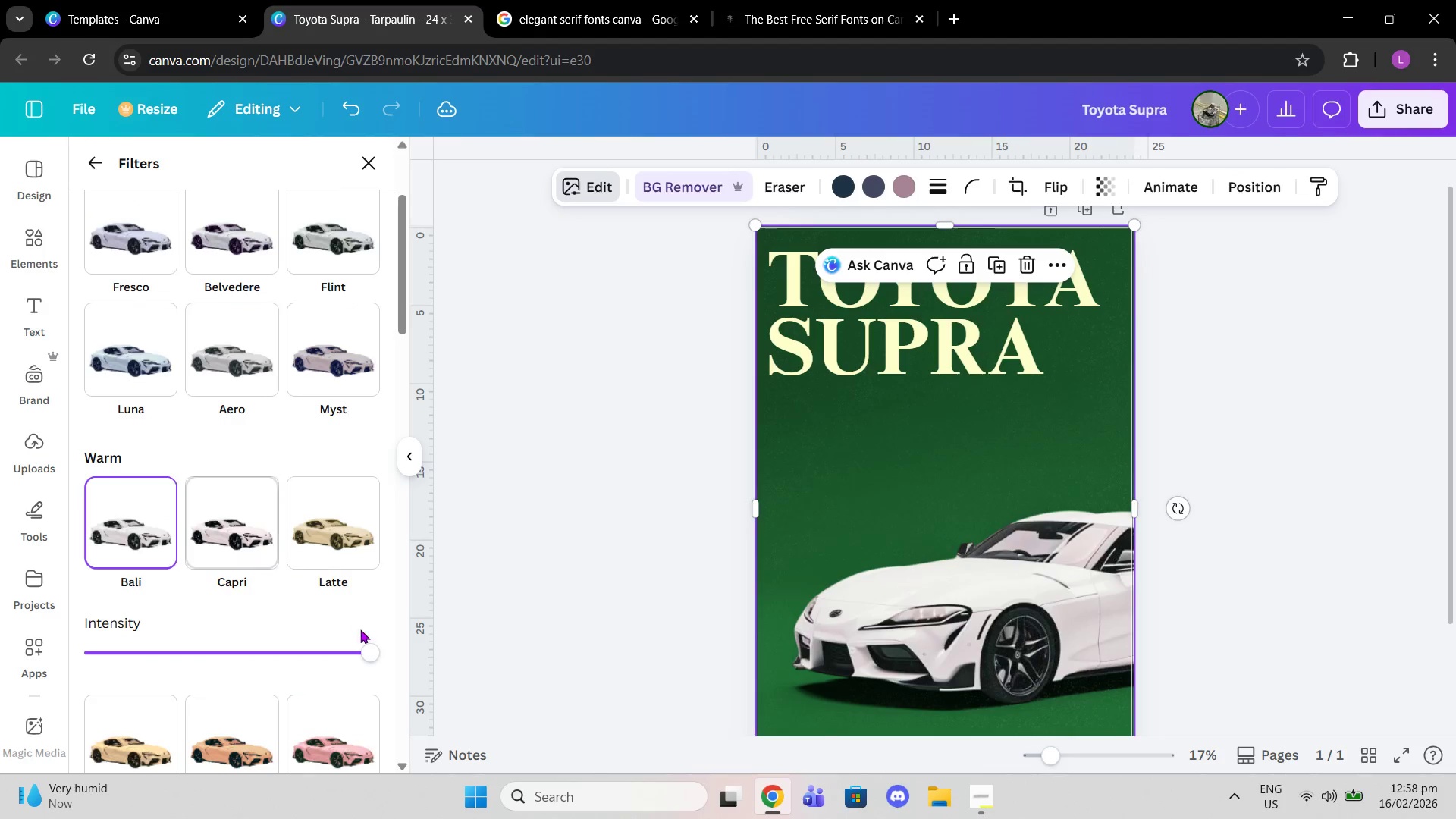 
left_click([347, 536])
 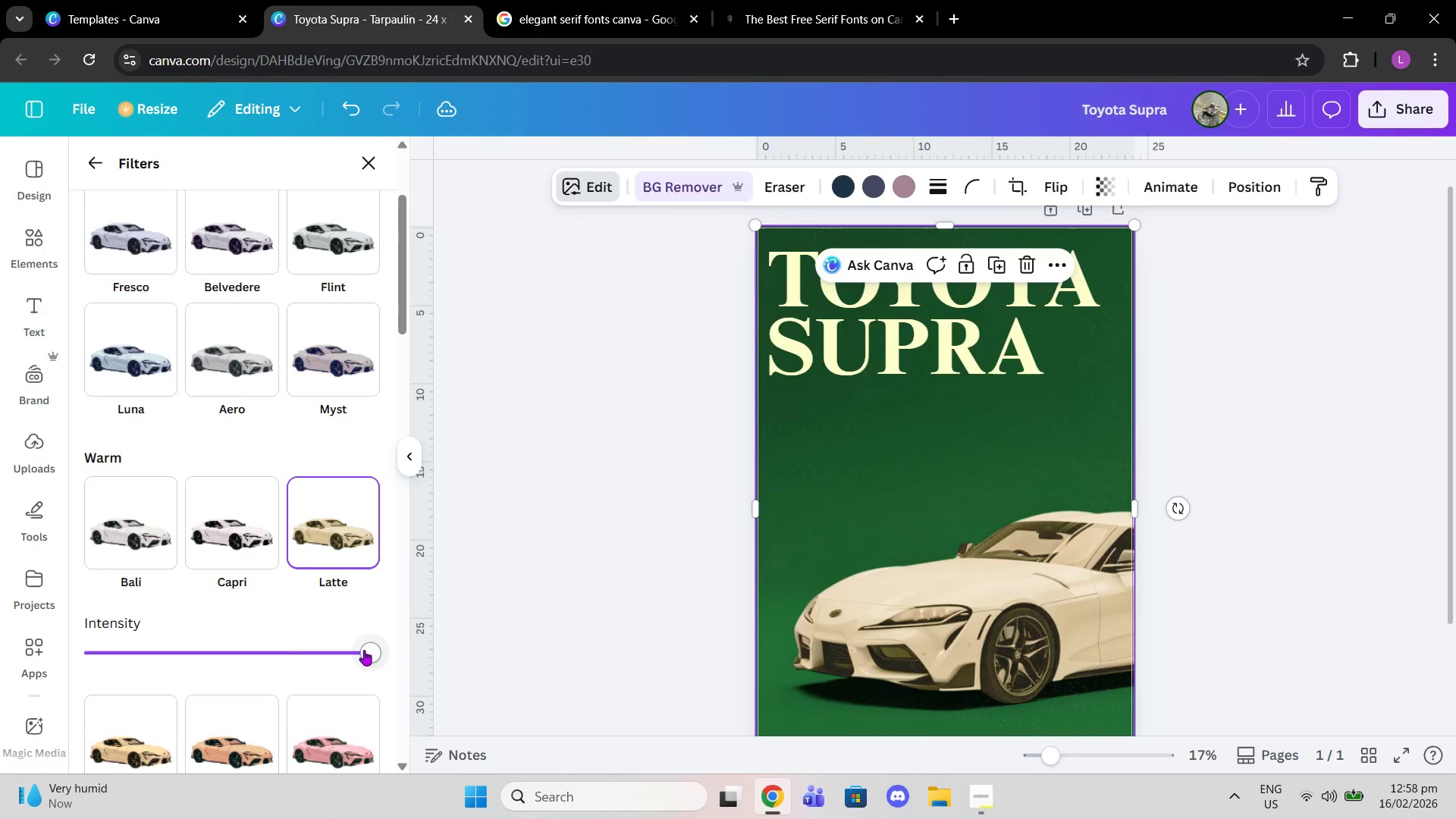 
left_click_drag(start_coordinate=[364, 650], to_coordinate=[216, 651])
 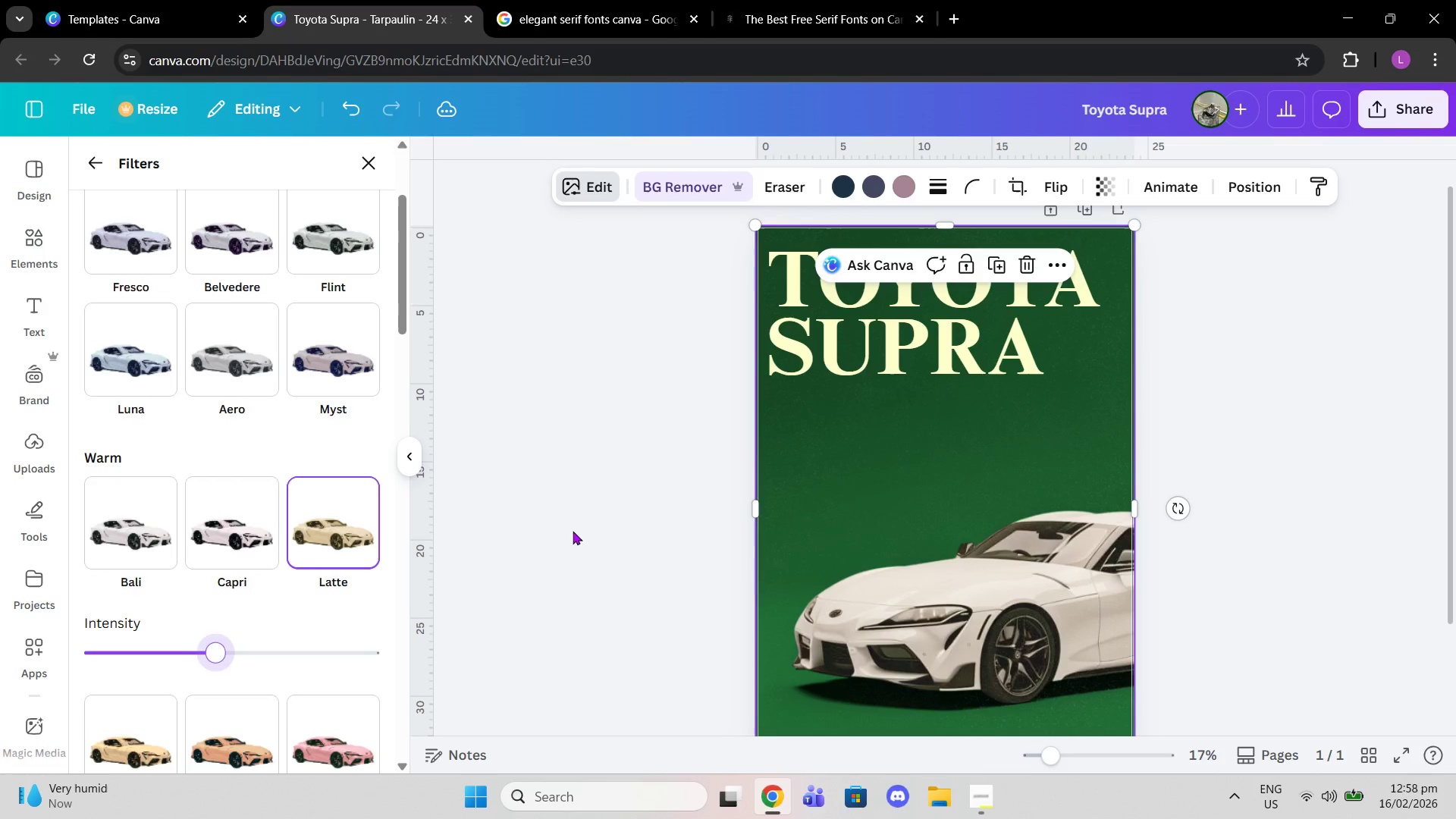 
double_click([573, 531])
 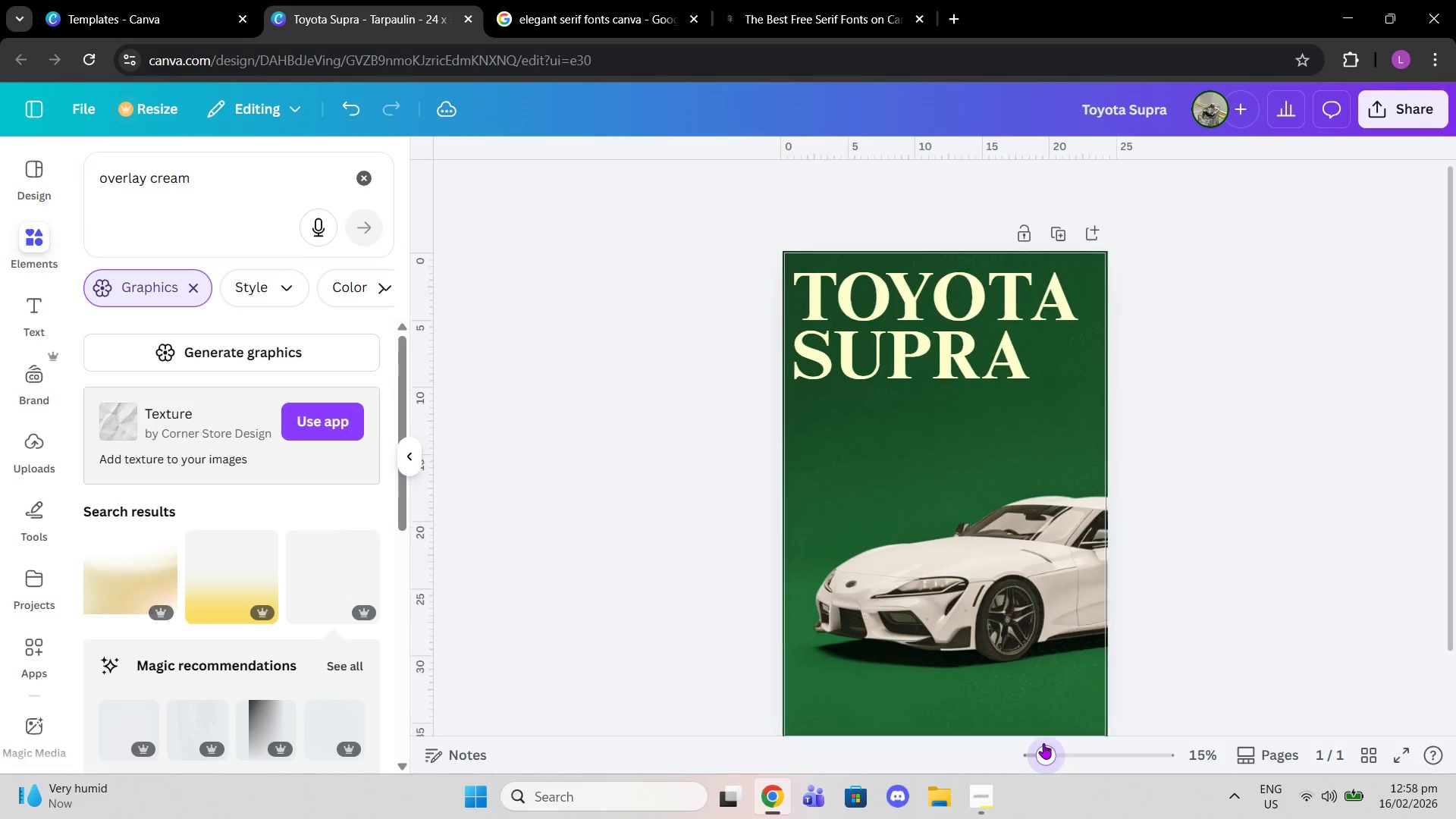 
left_click([1244, 606])
 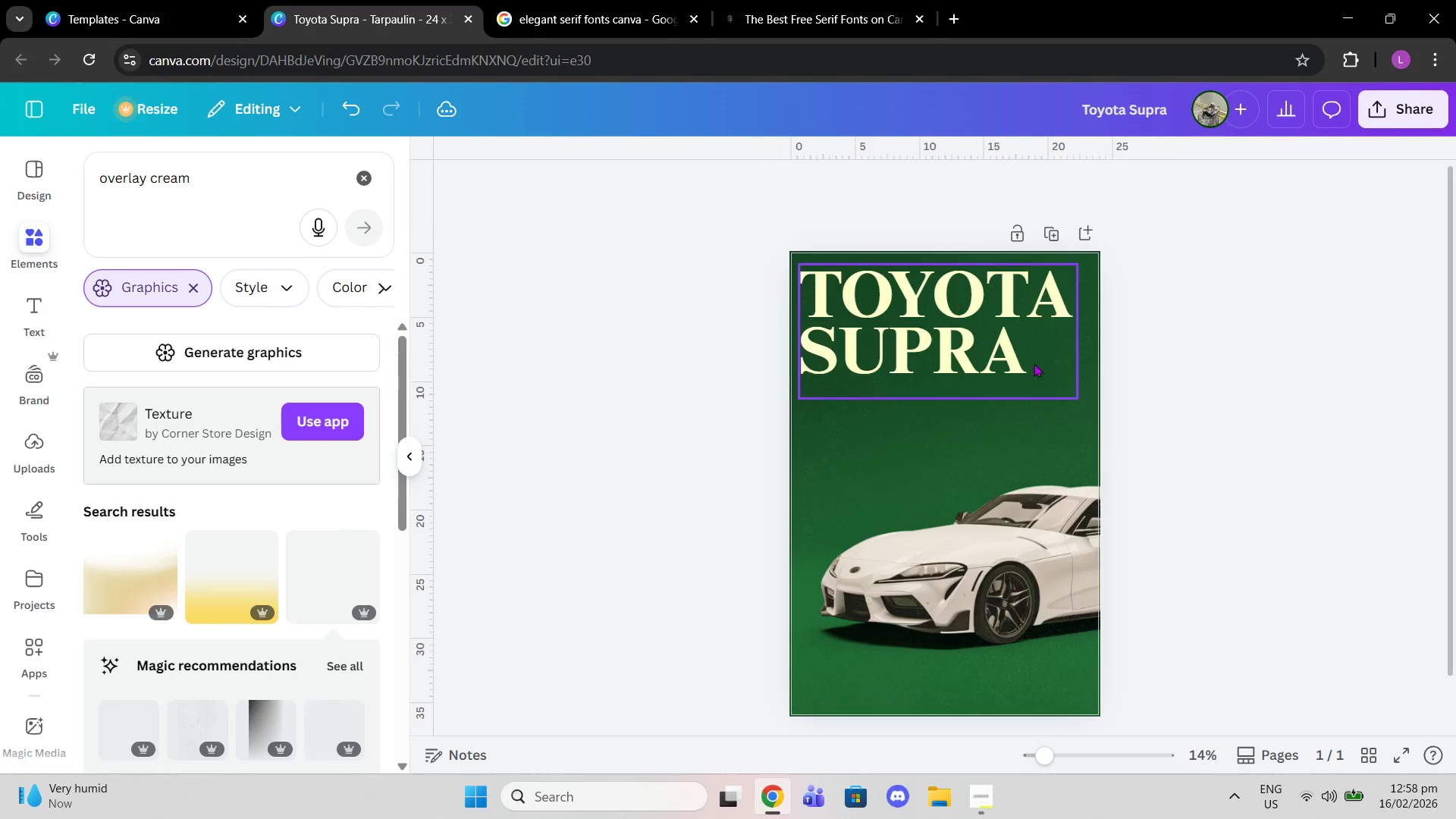 
left_click([980, 334])
 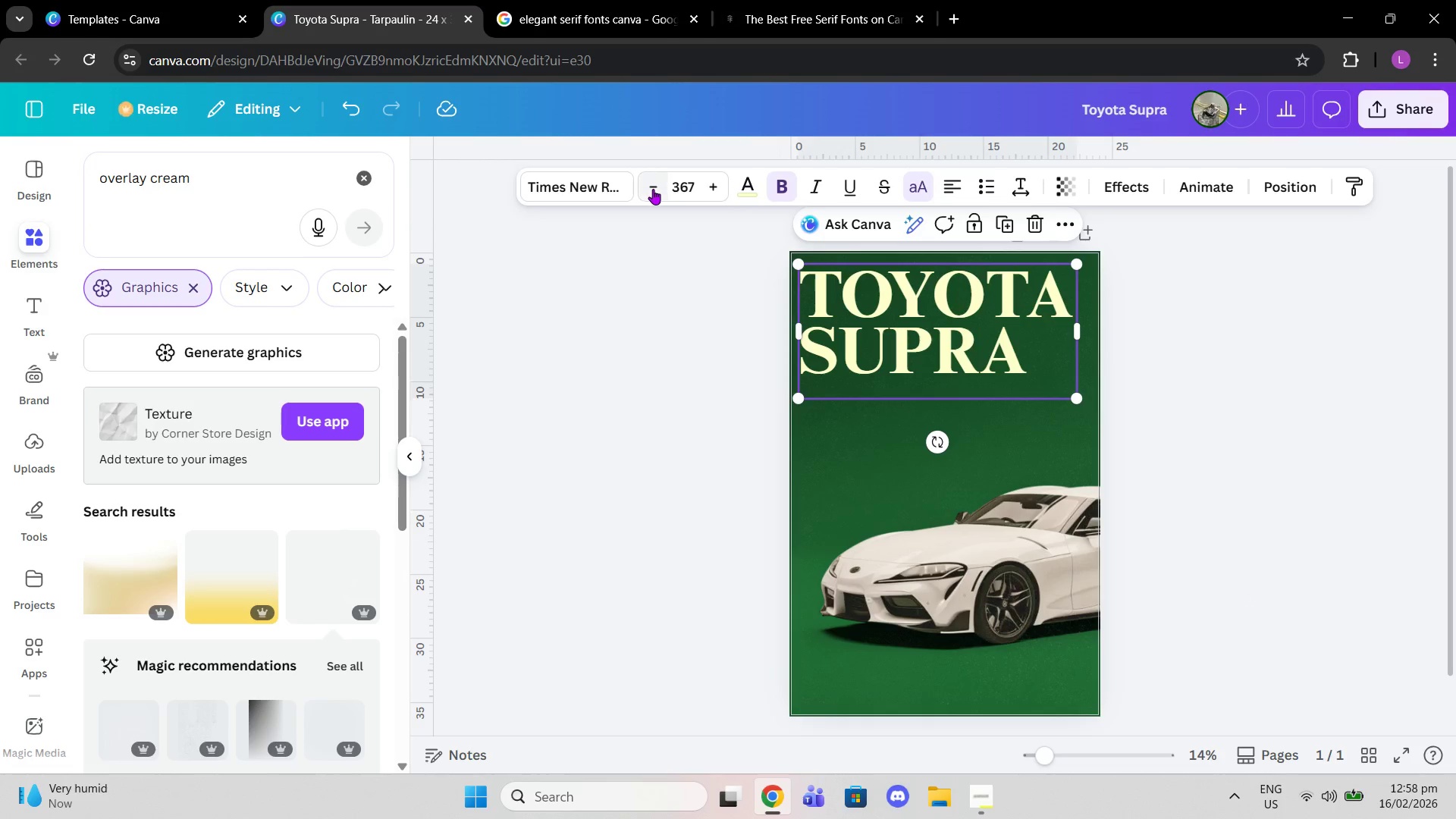 
double_click([653, 189])
 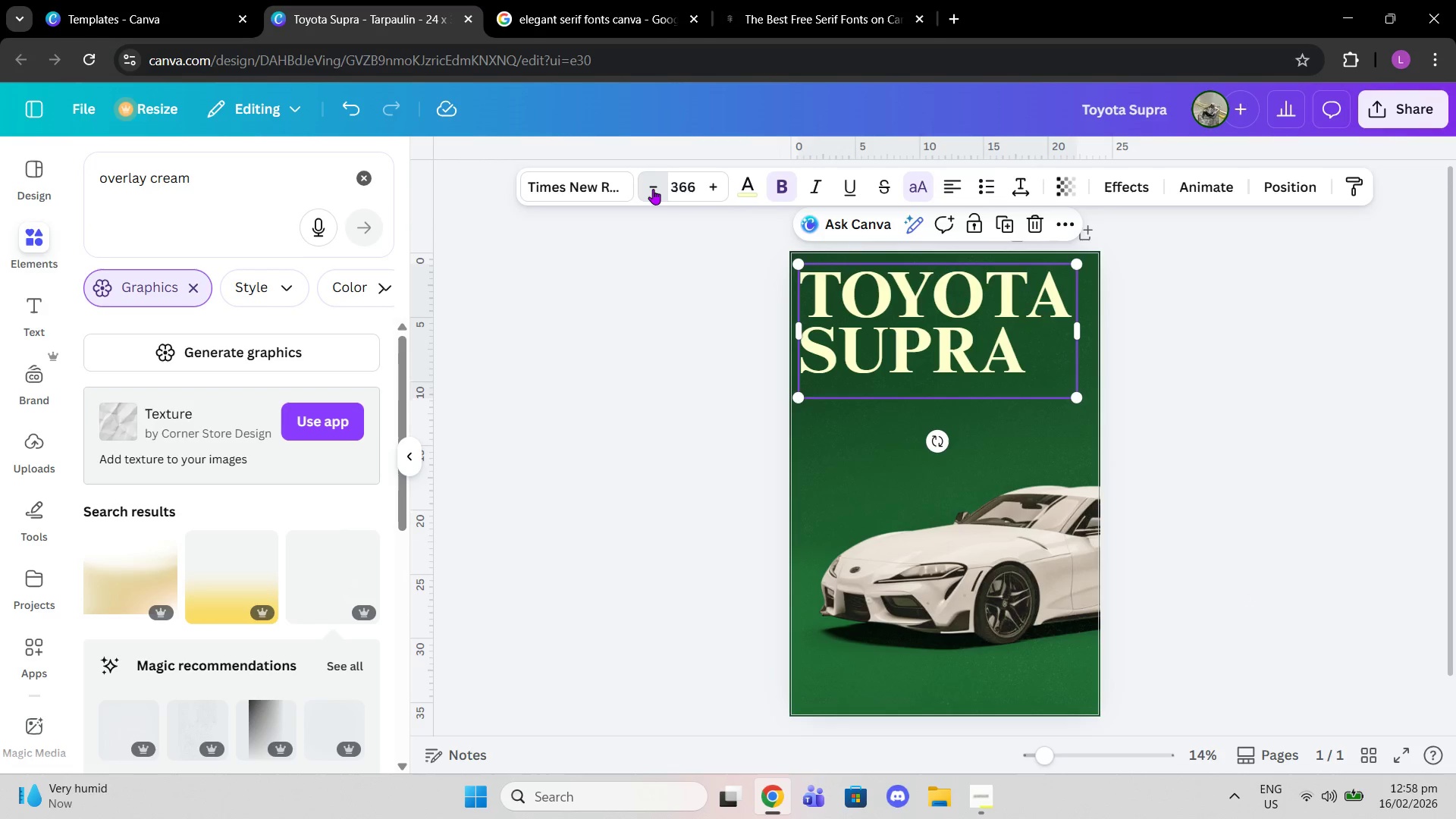 
triple_click([653, 189])
 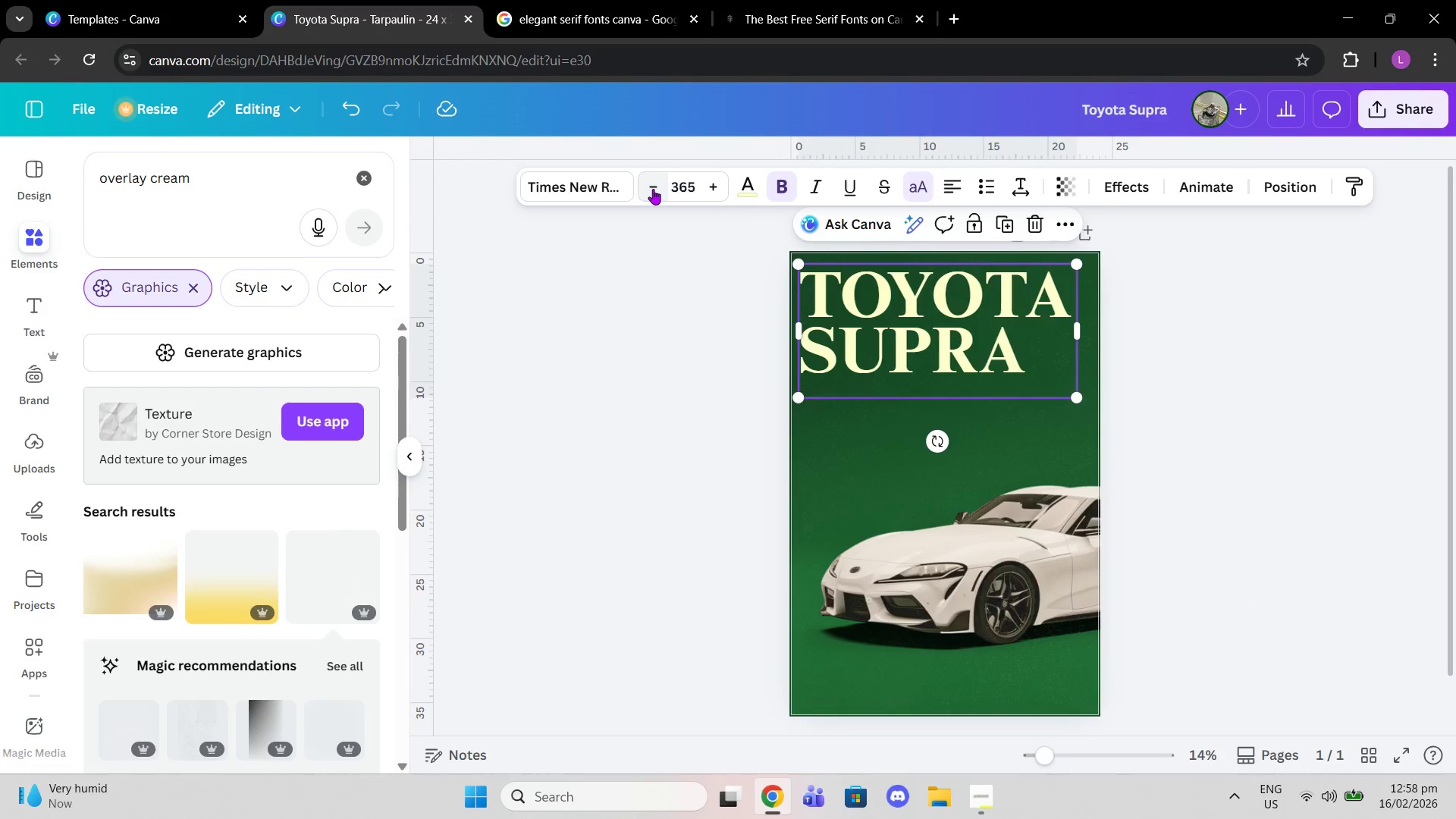 
triple_click([653, 189])
 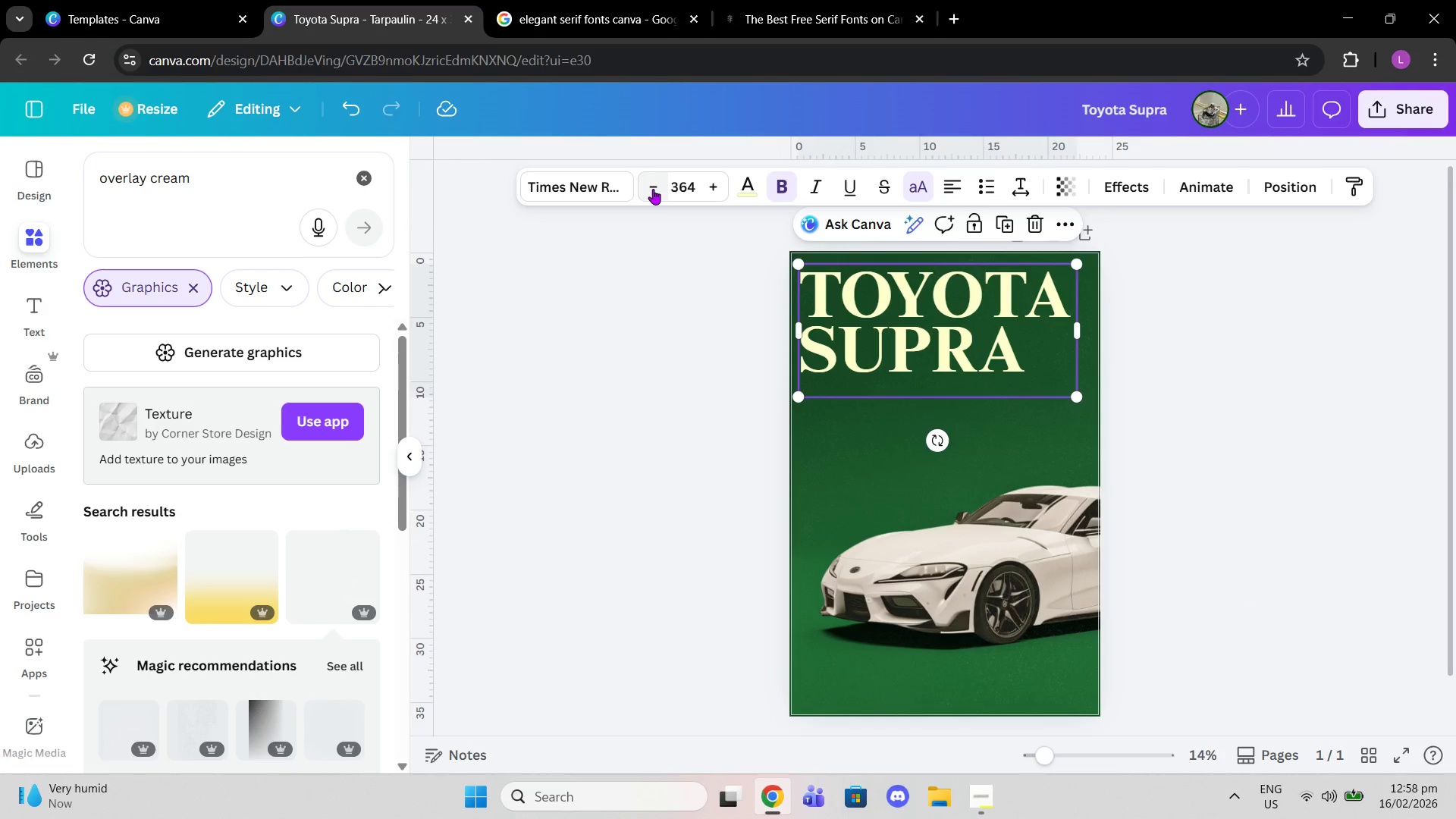 
triple_click([653, 189])
 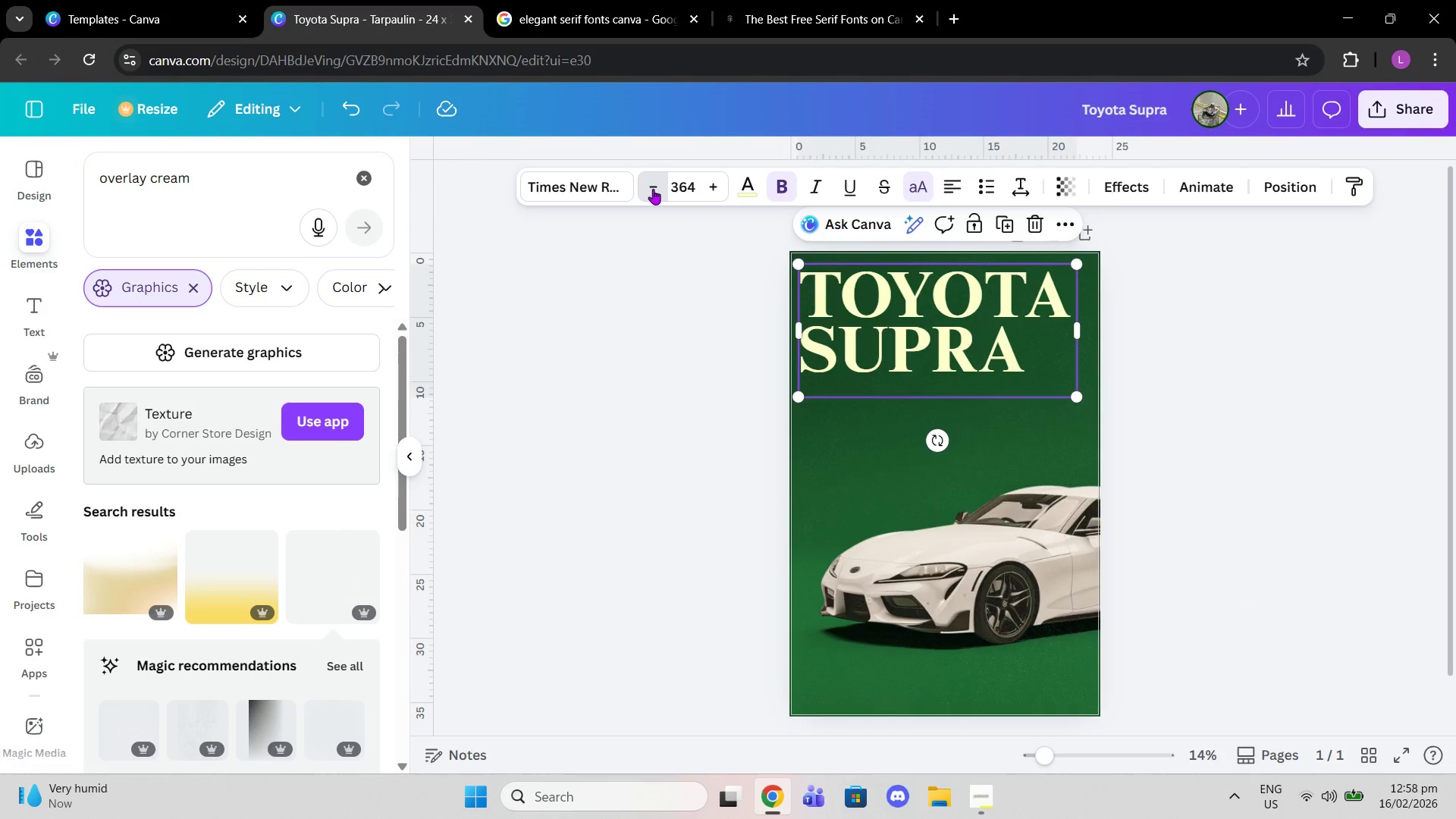 
triple_click([653, 189])
 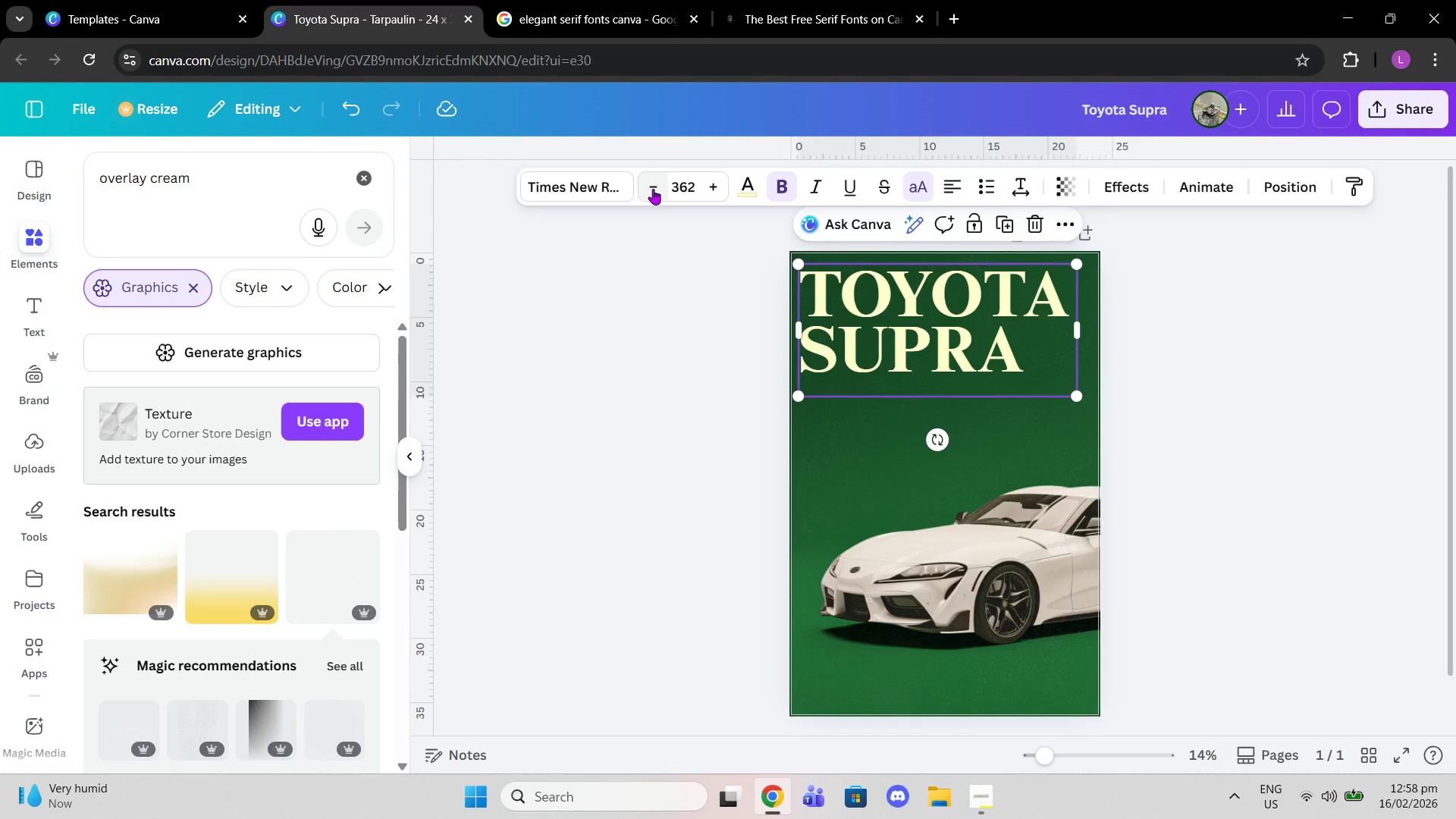 
triple_click([653, 189])
 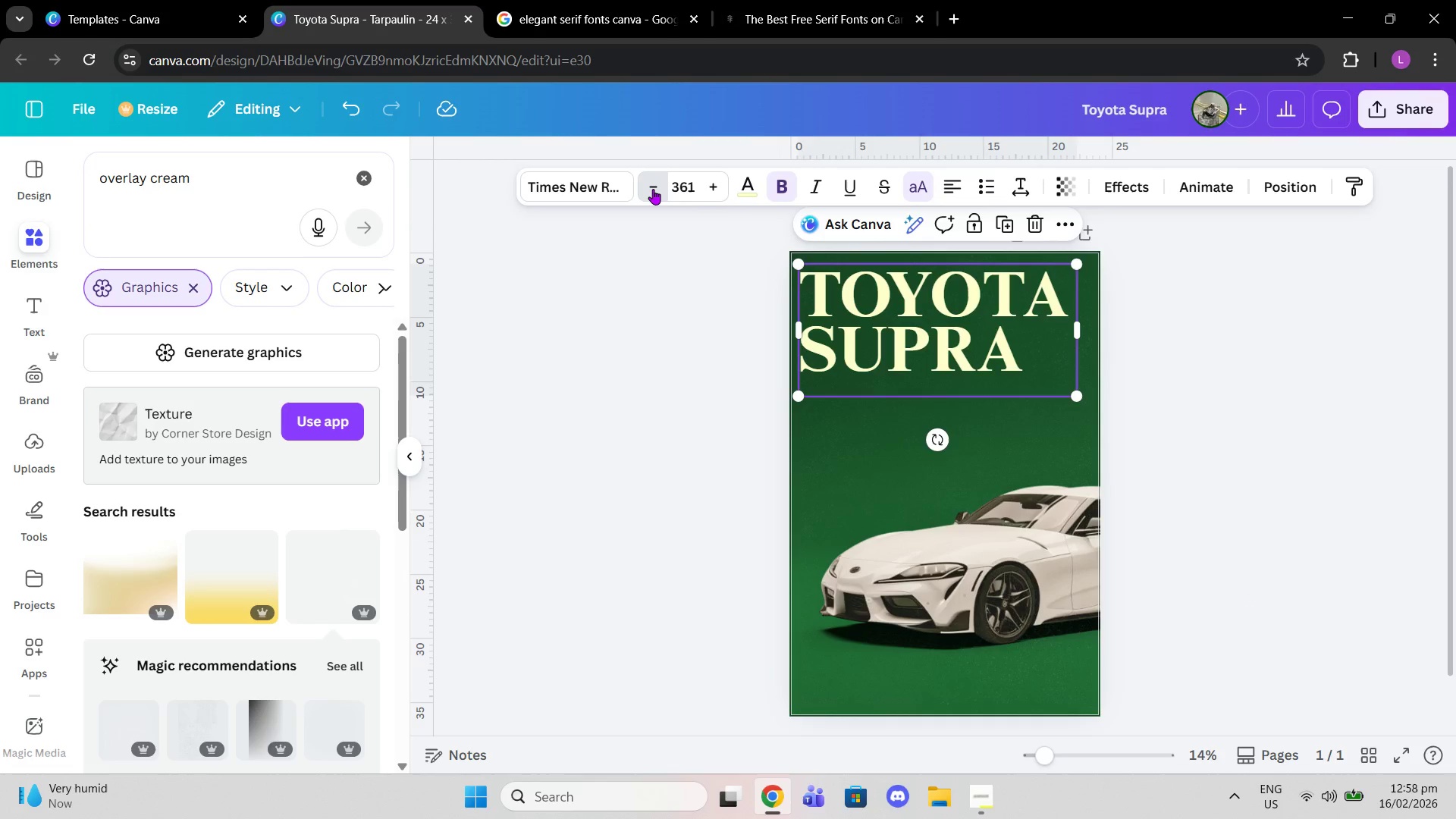 
triple_click([653, 189])
 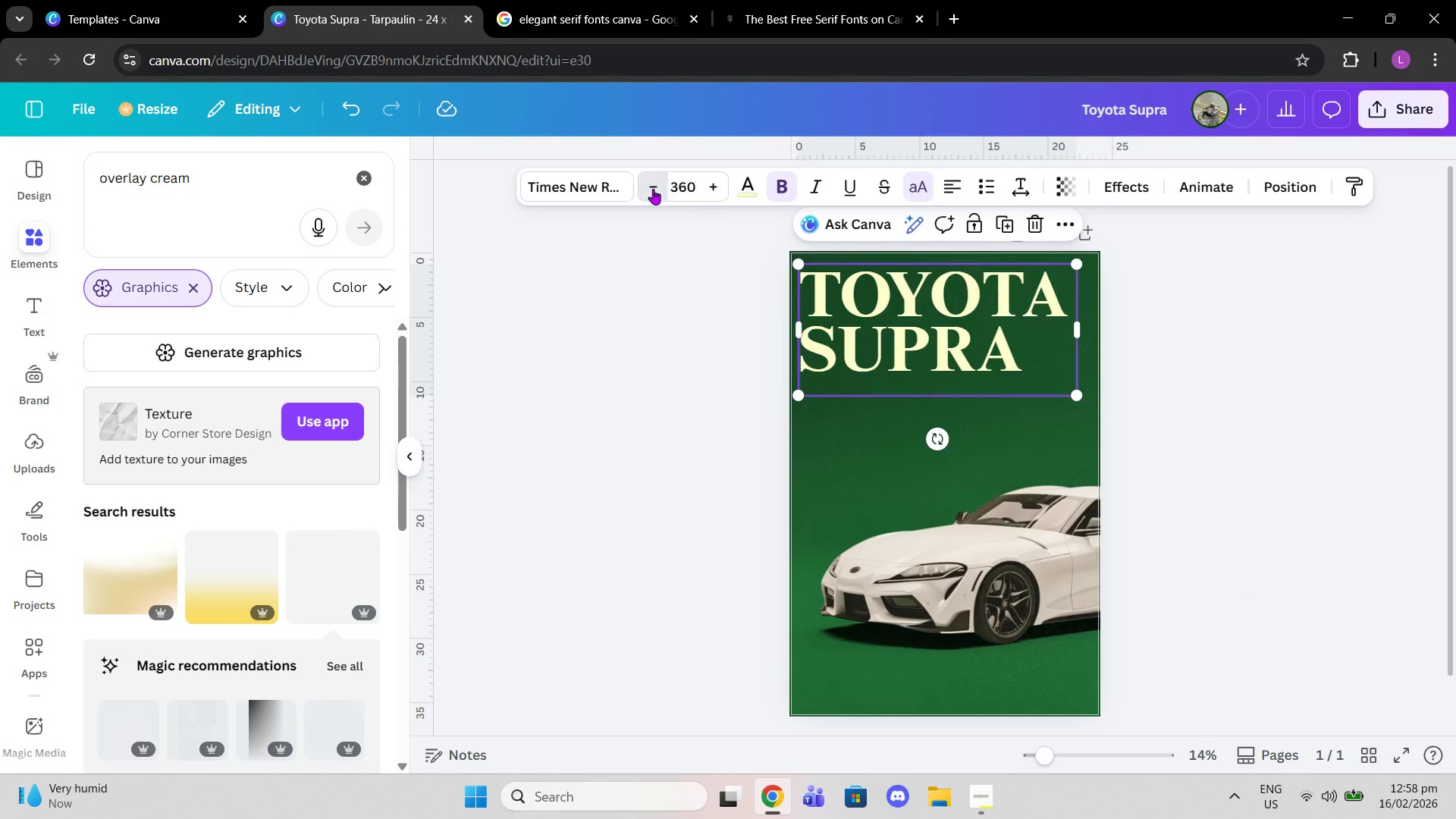 
triple_click([653, 189])
 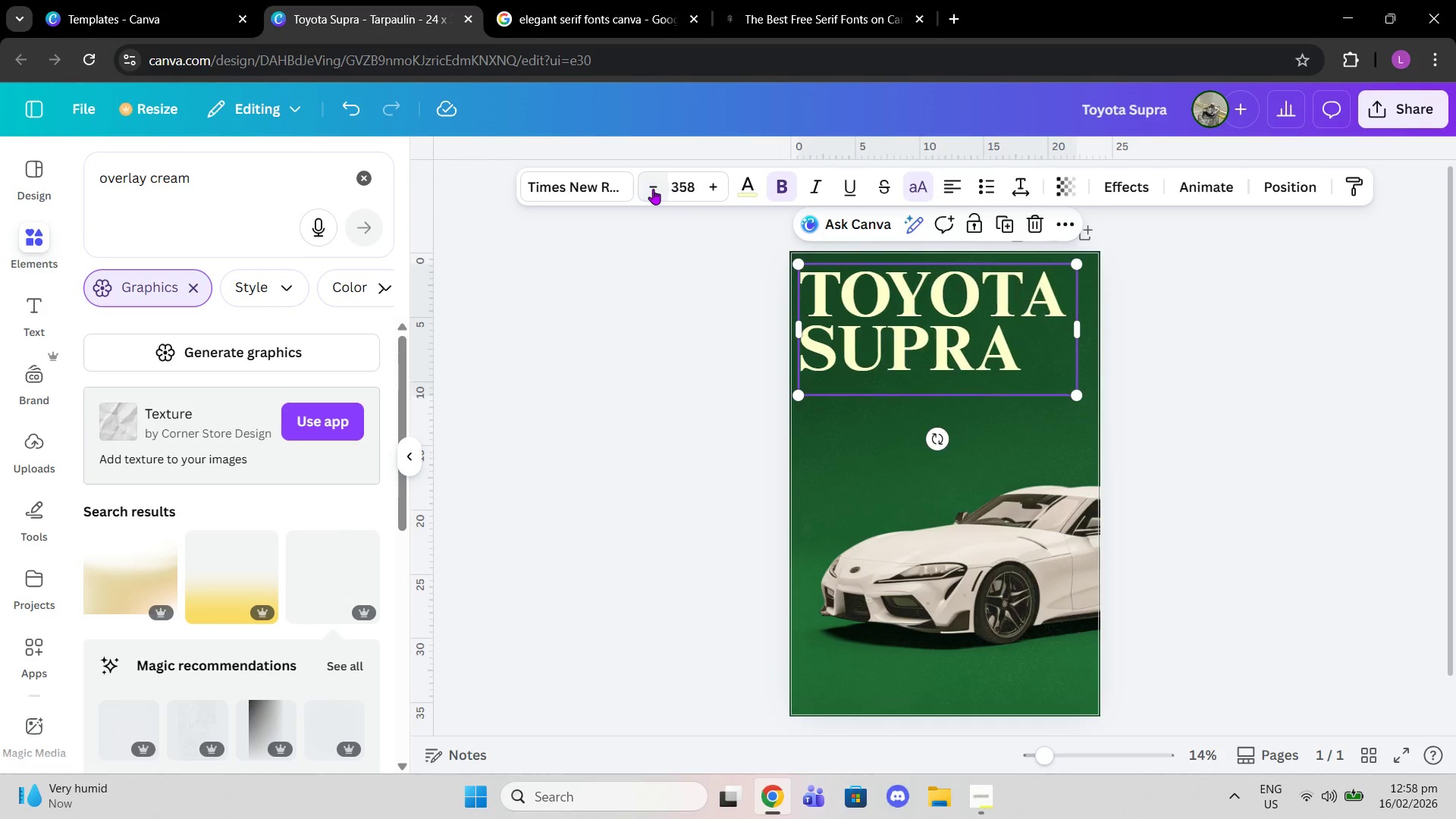 
triple_click([653, 189])
 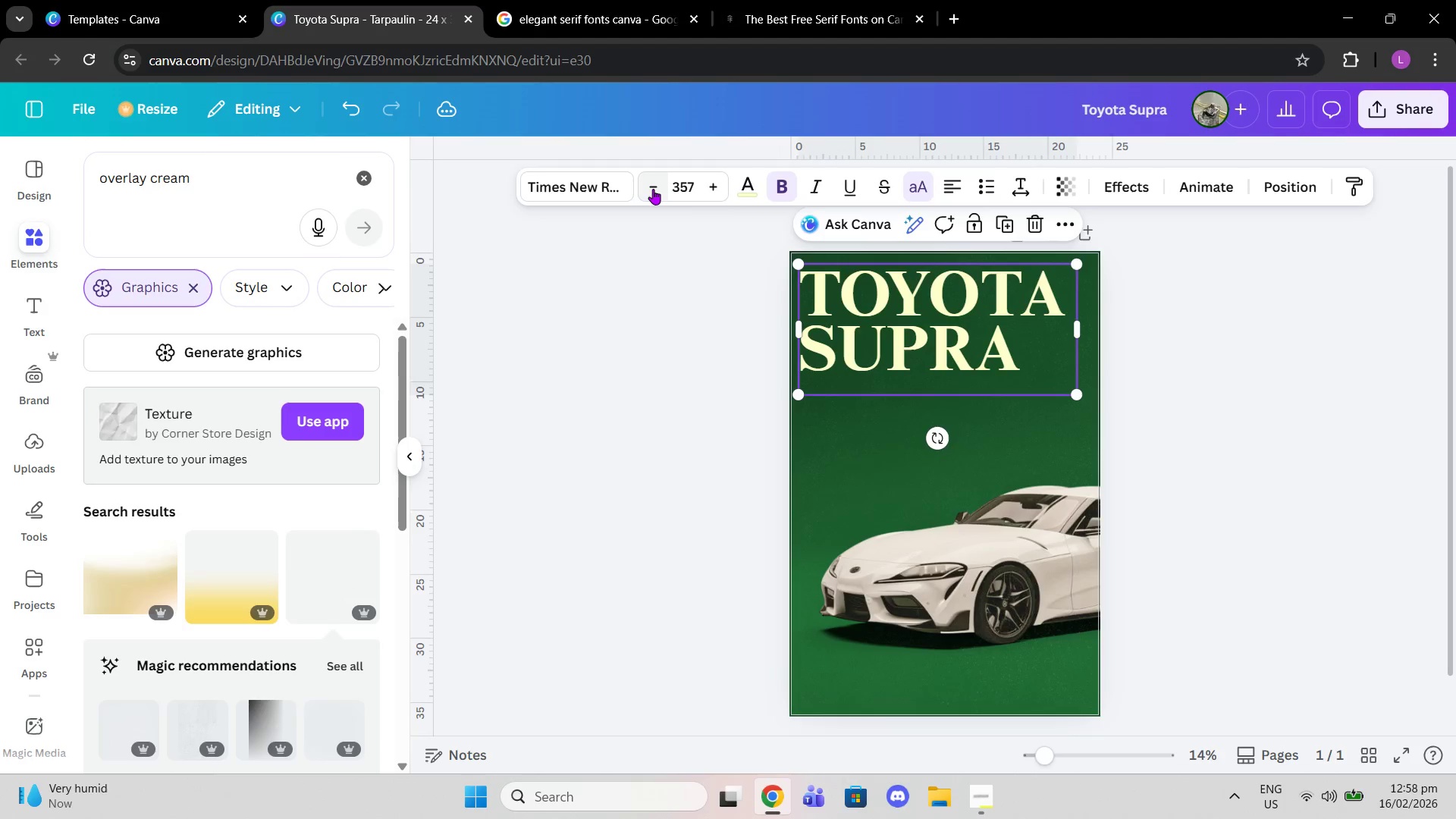 
left_click([653, 189])
 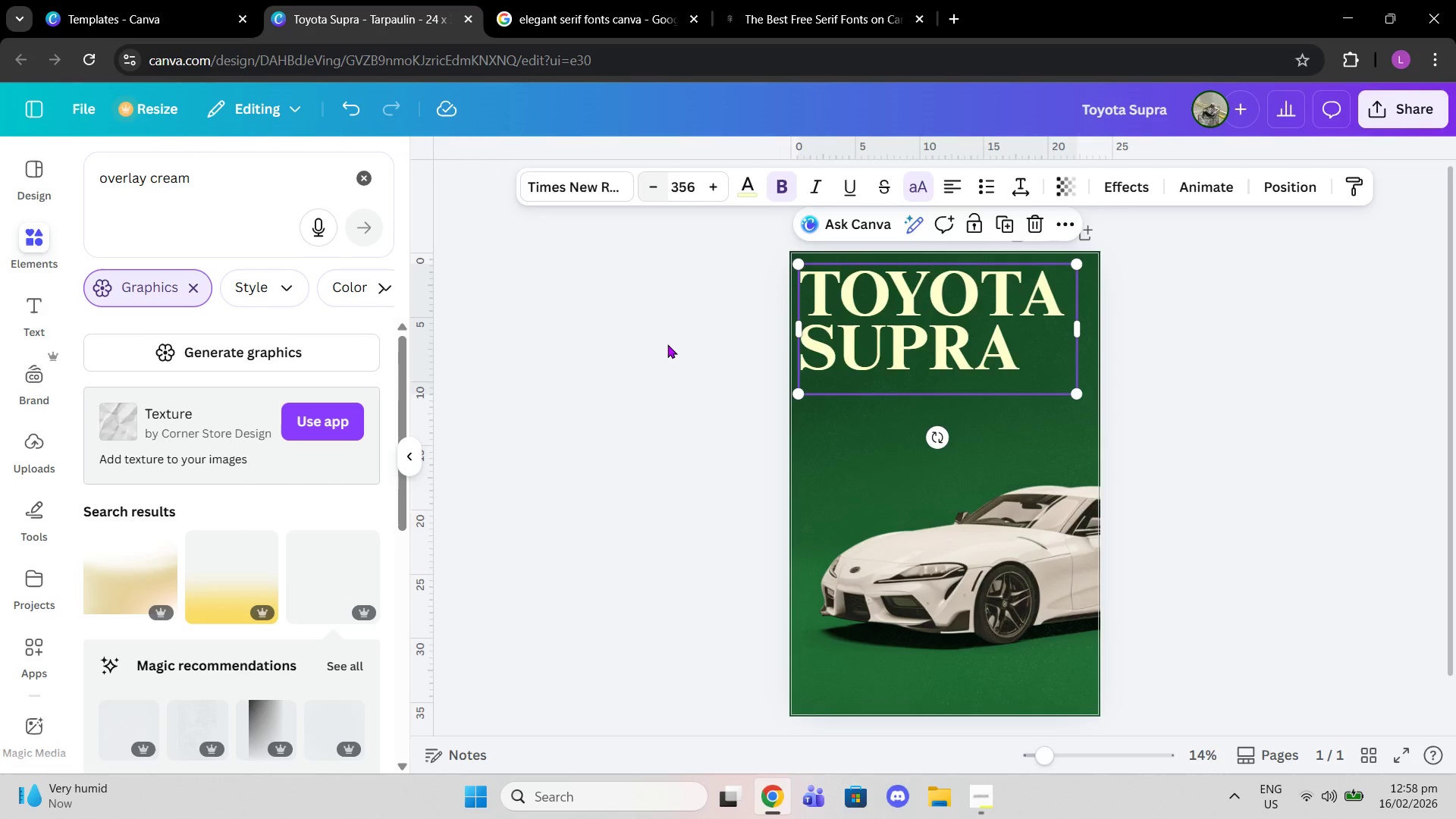 
left_click([667, 344])
 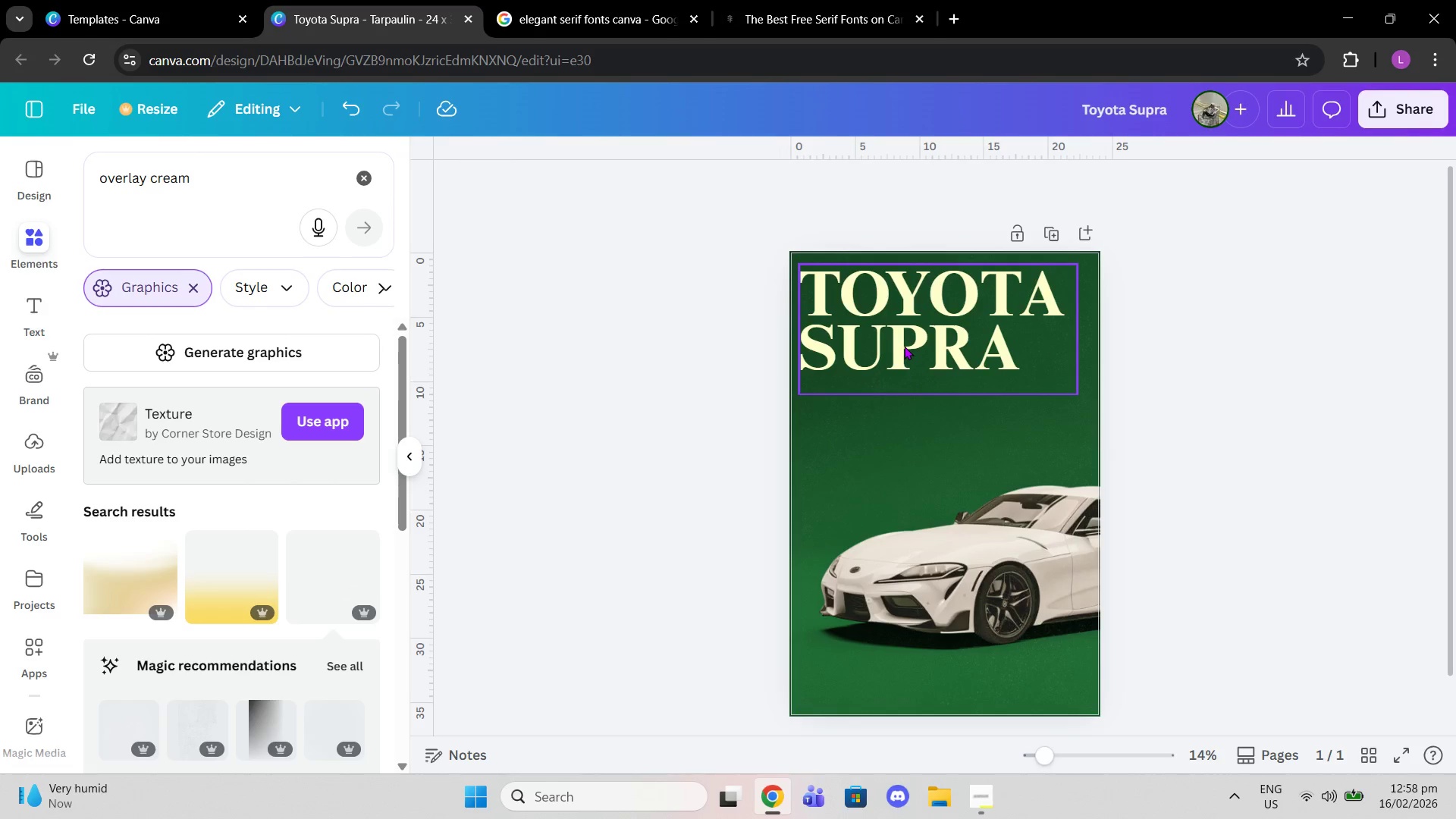 
left_click_drag(start_coordinate=[904, 346], to_coordinate=[908, 346])
 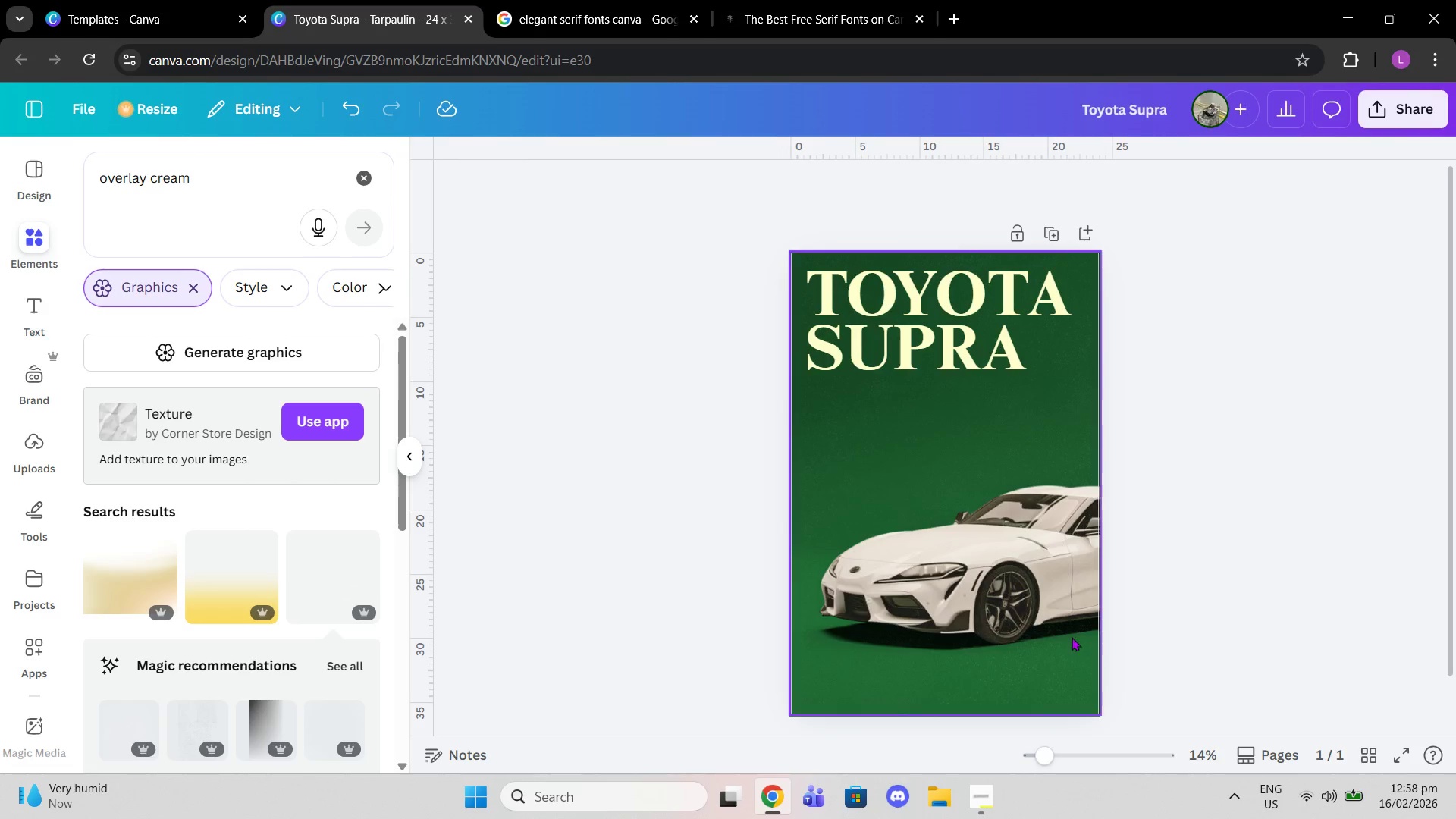 
wait(5.36)
 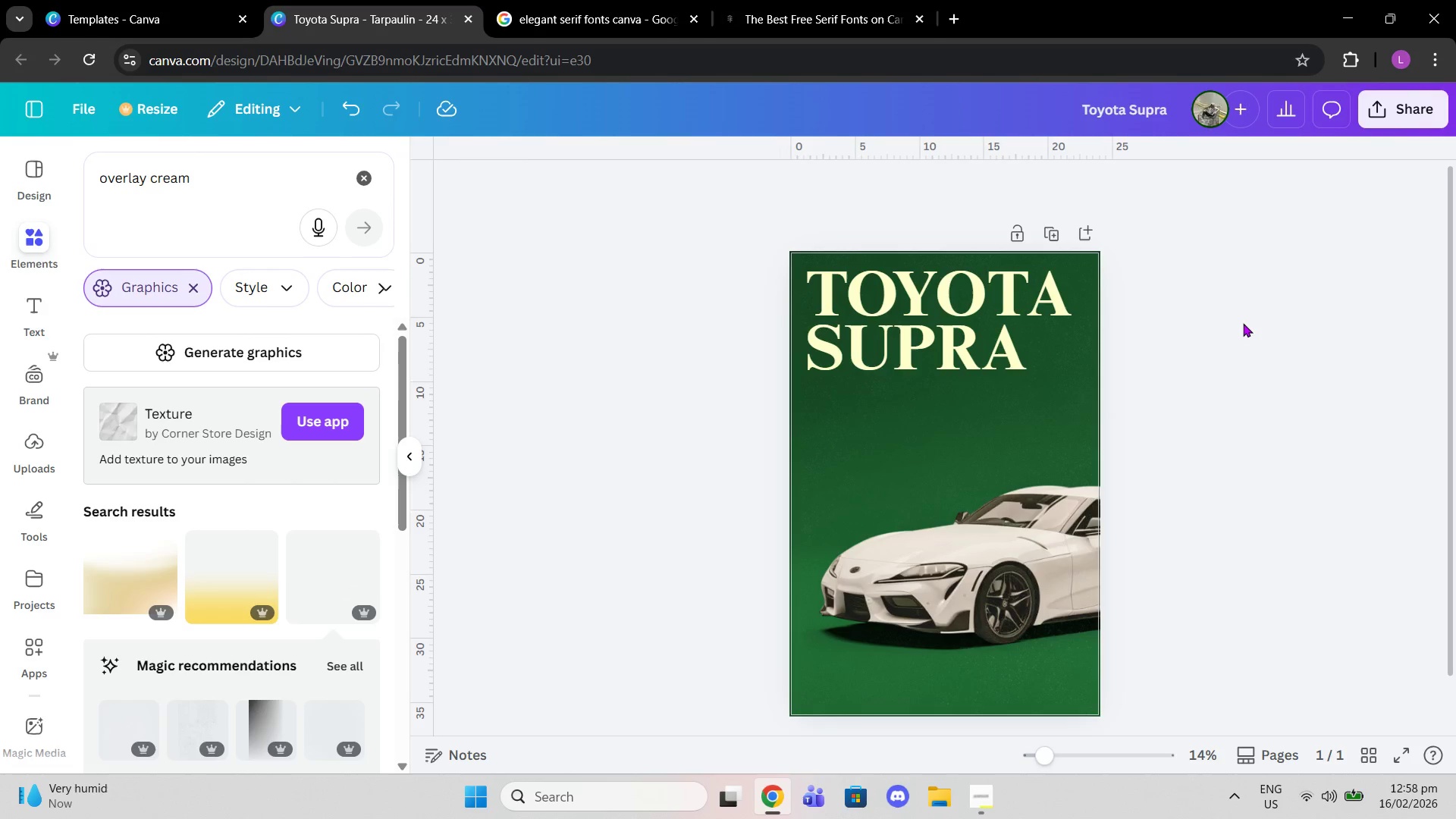 
left_click([975, 802])